 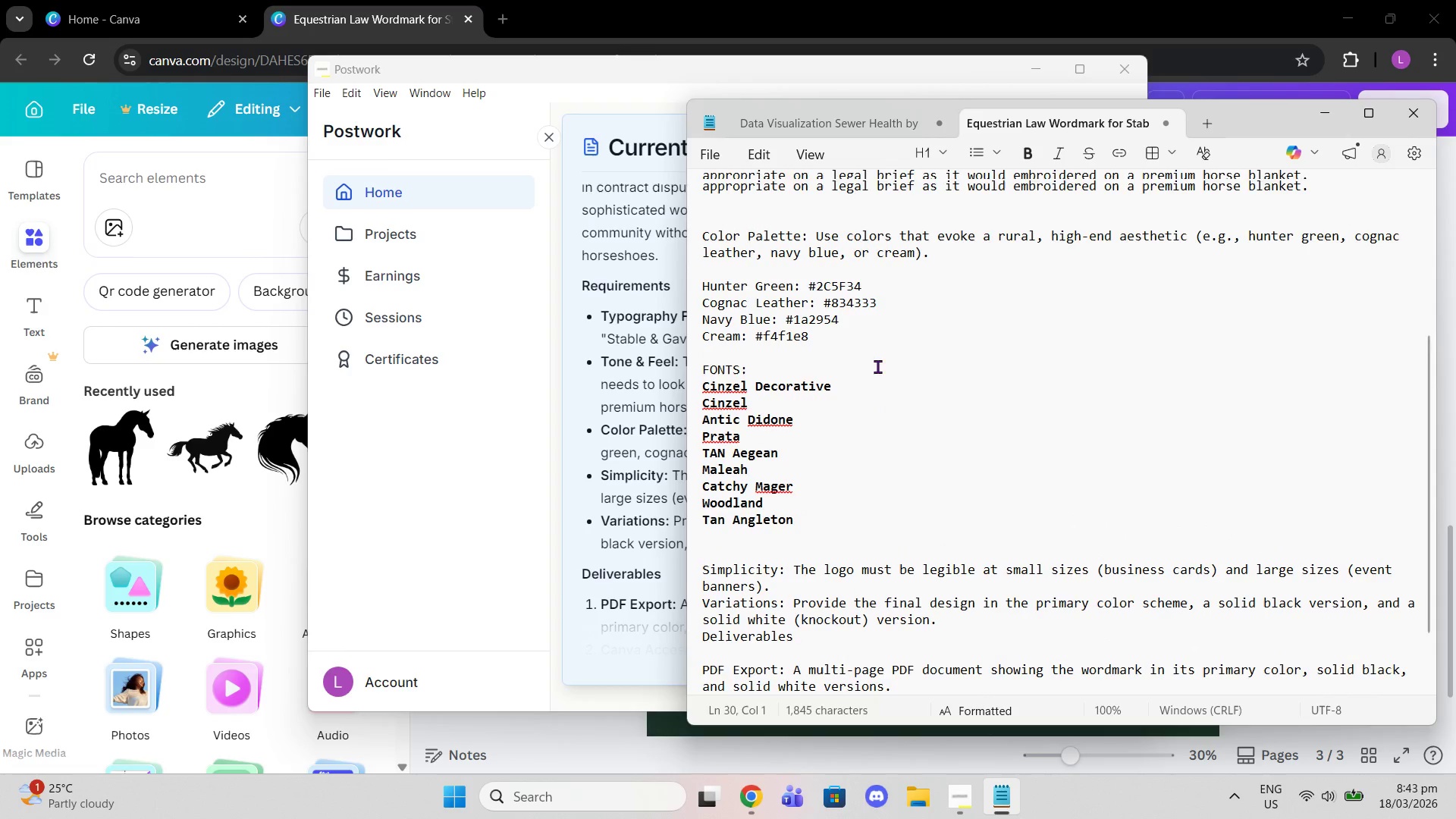 
left_click([877, 346])
 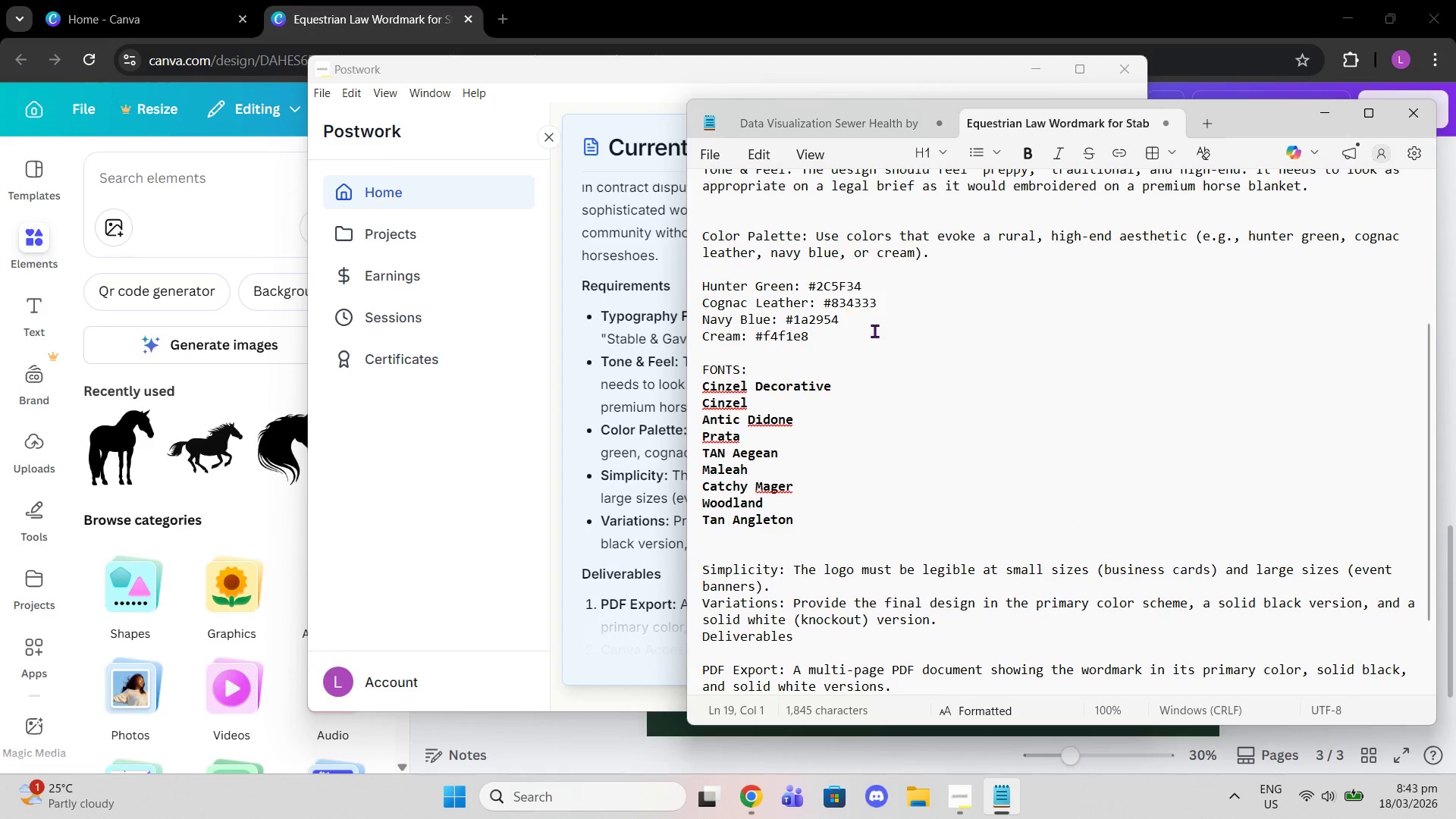 
left_click([877, 328])
 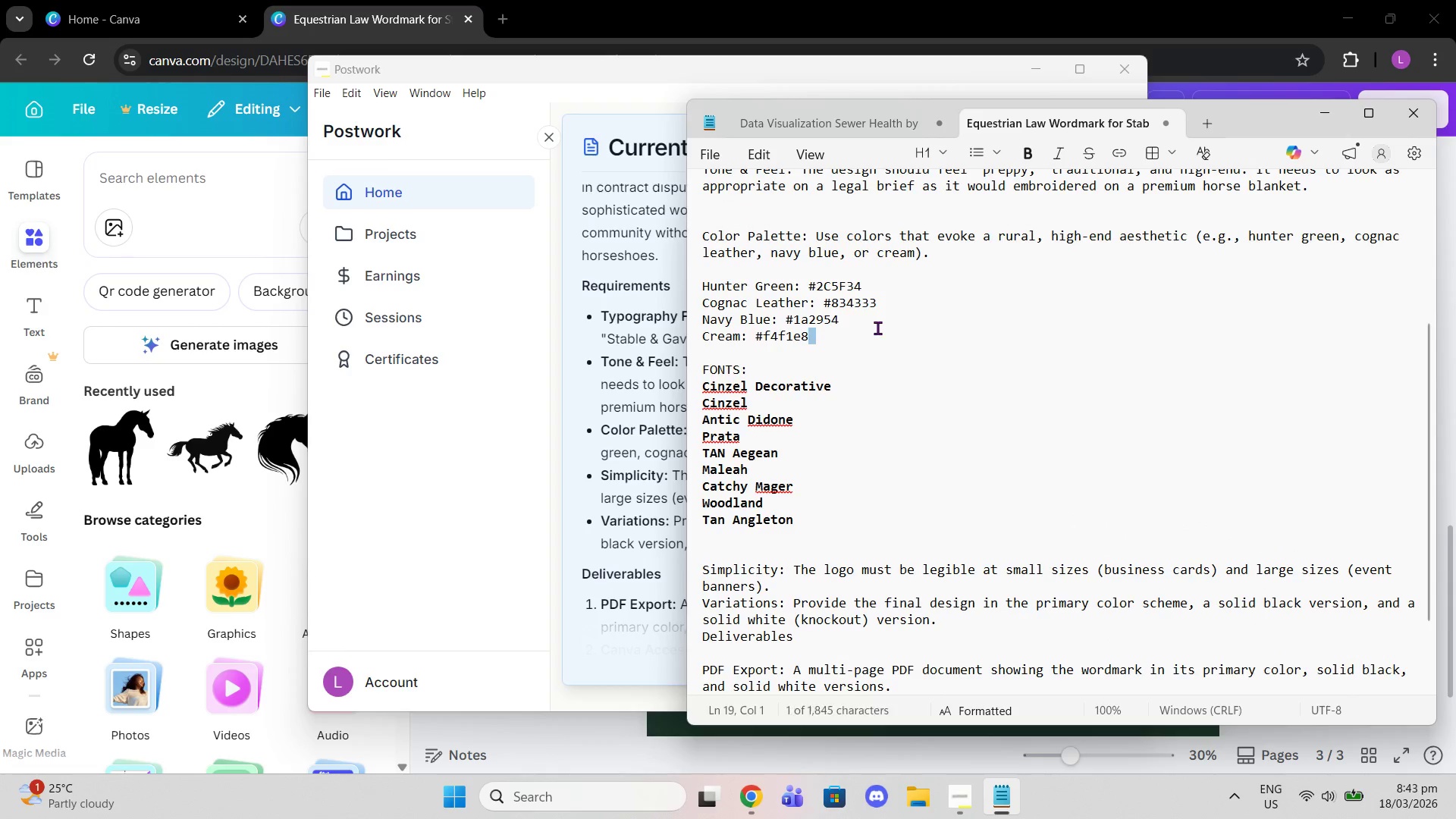 
left_click_drag(start_coordinate=[877, 328], to_coordinate=[836, 322])
 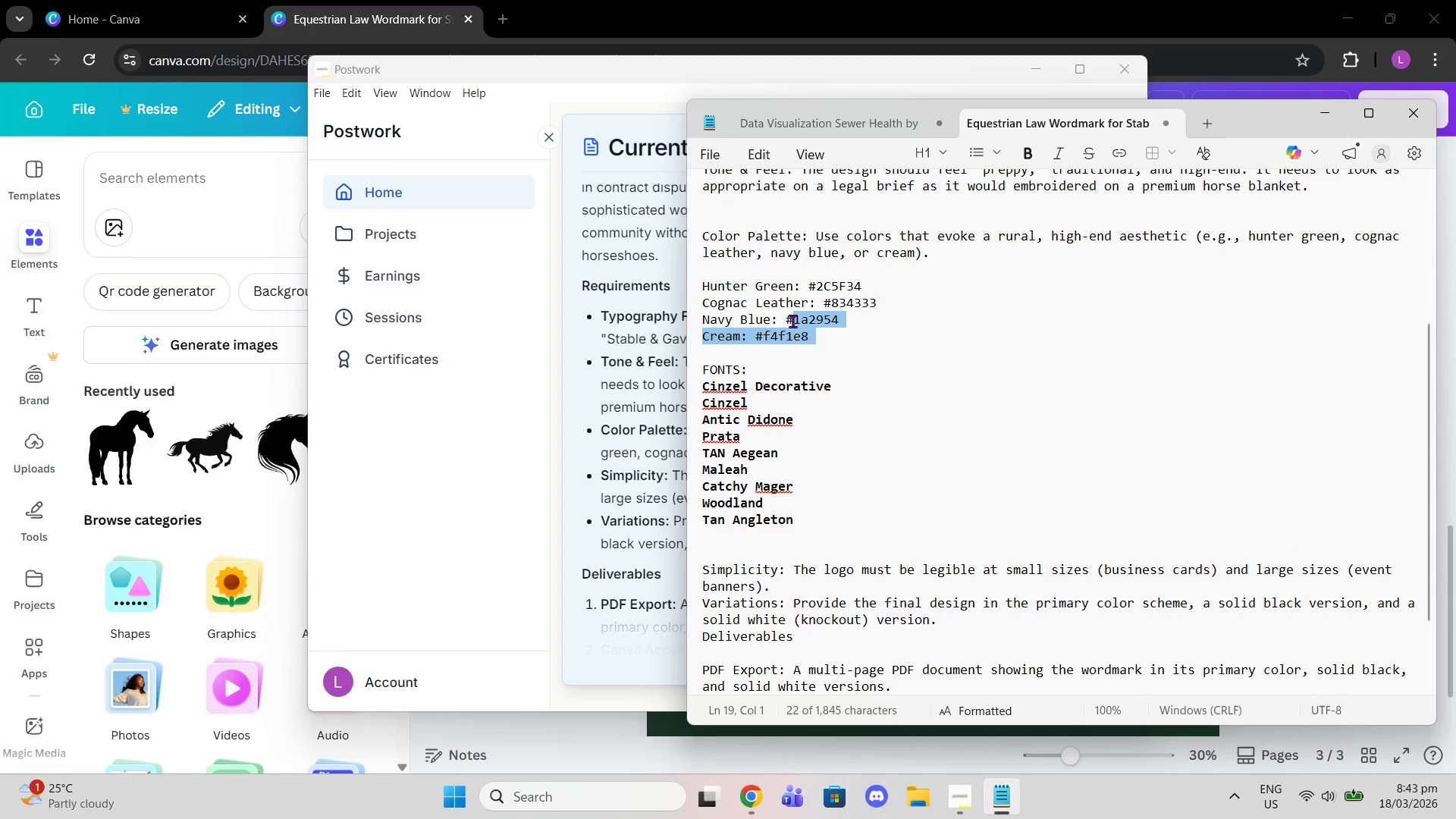 
left_click([787, 320])
 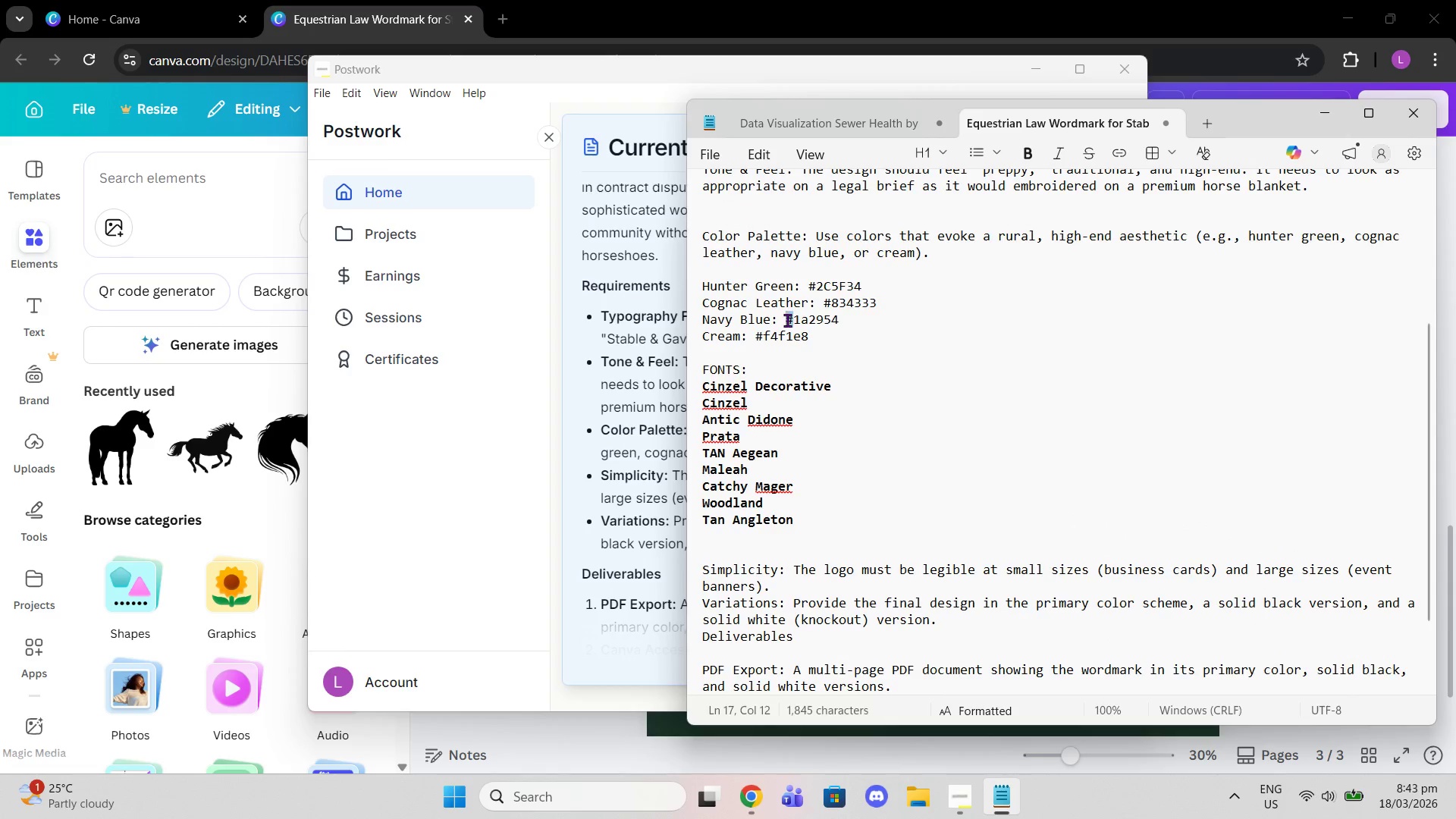 
left_click_drag(start_coordinate=[787, 320], to_coordinate=[848, 325])
 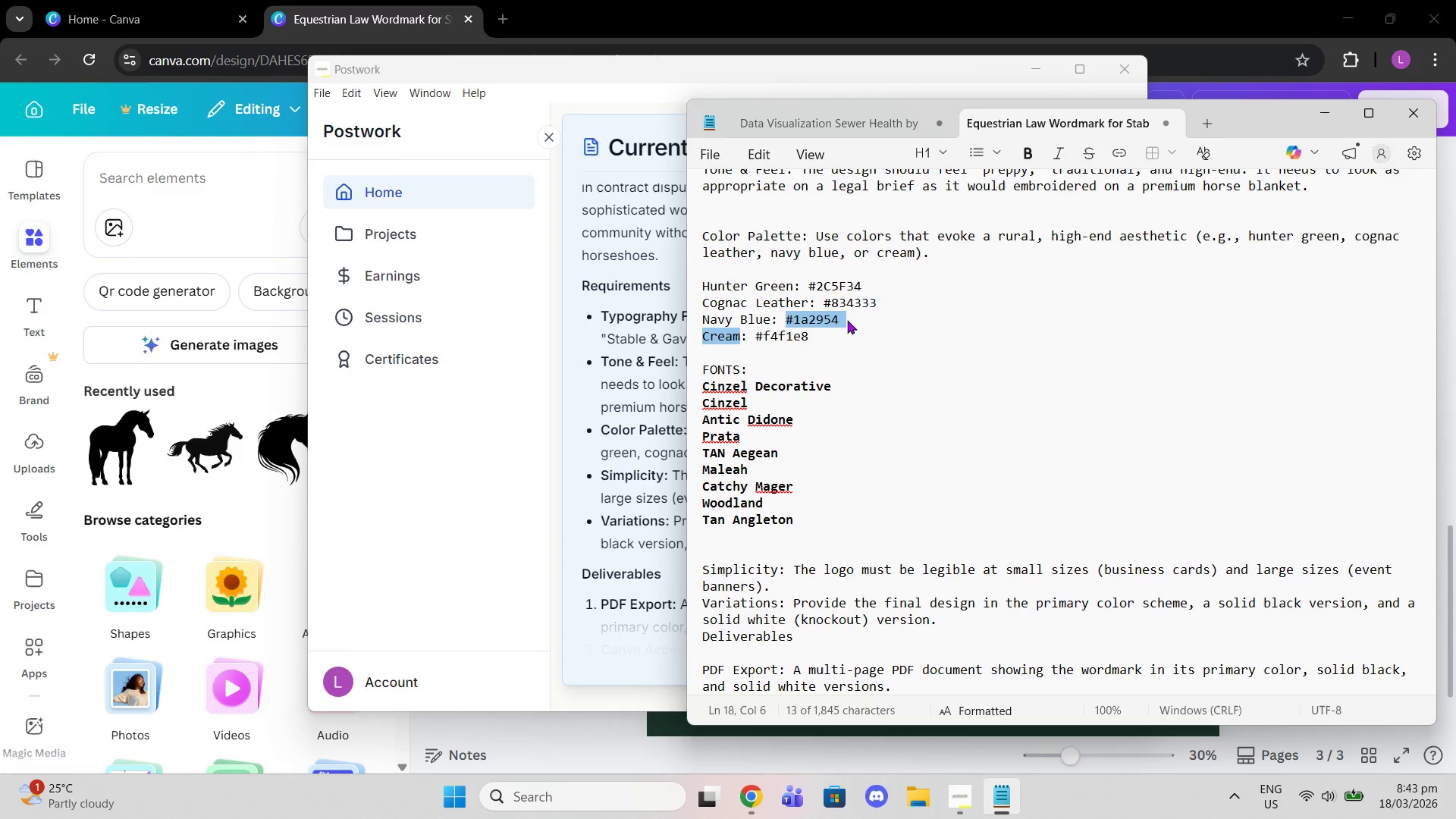 
wait(16.55)
 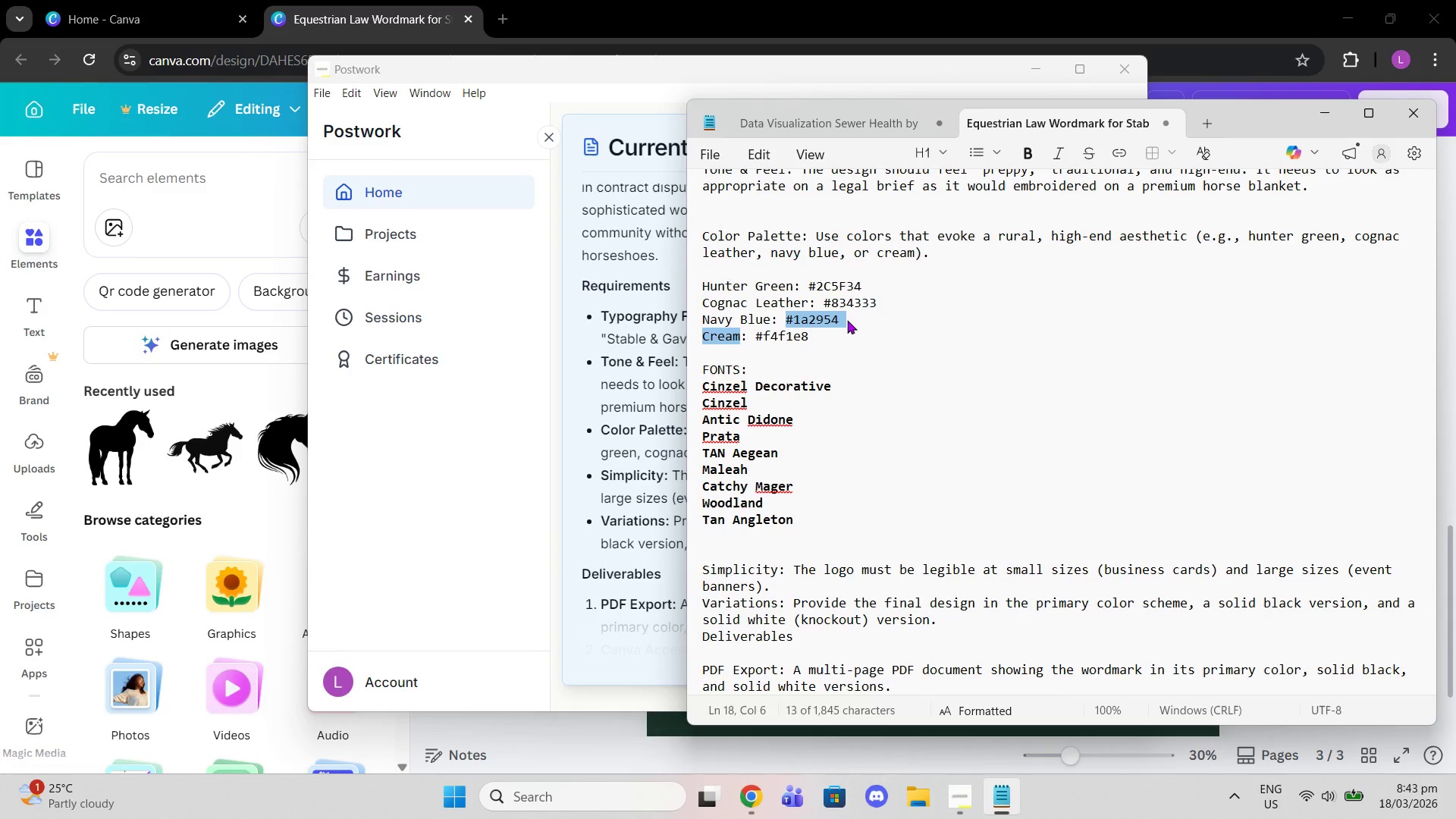 
scroll: coordinate [1020, 482], scroll_direction: down, amount: 7.0
 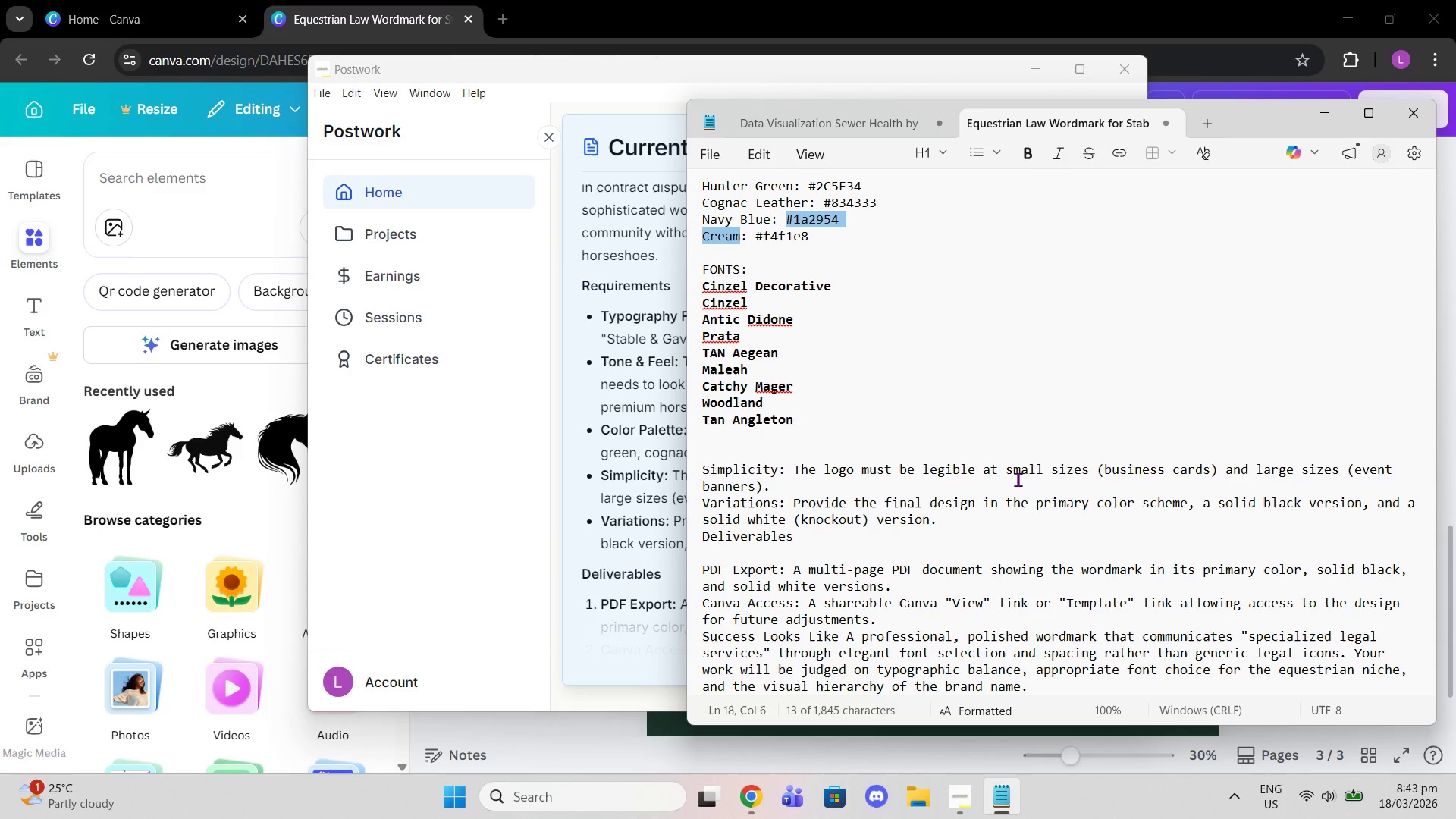 
wait(11.75)
 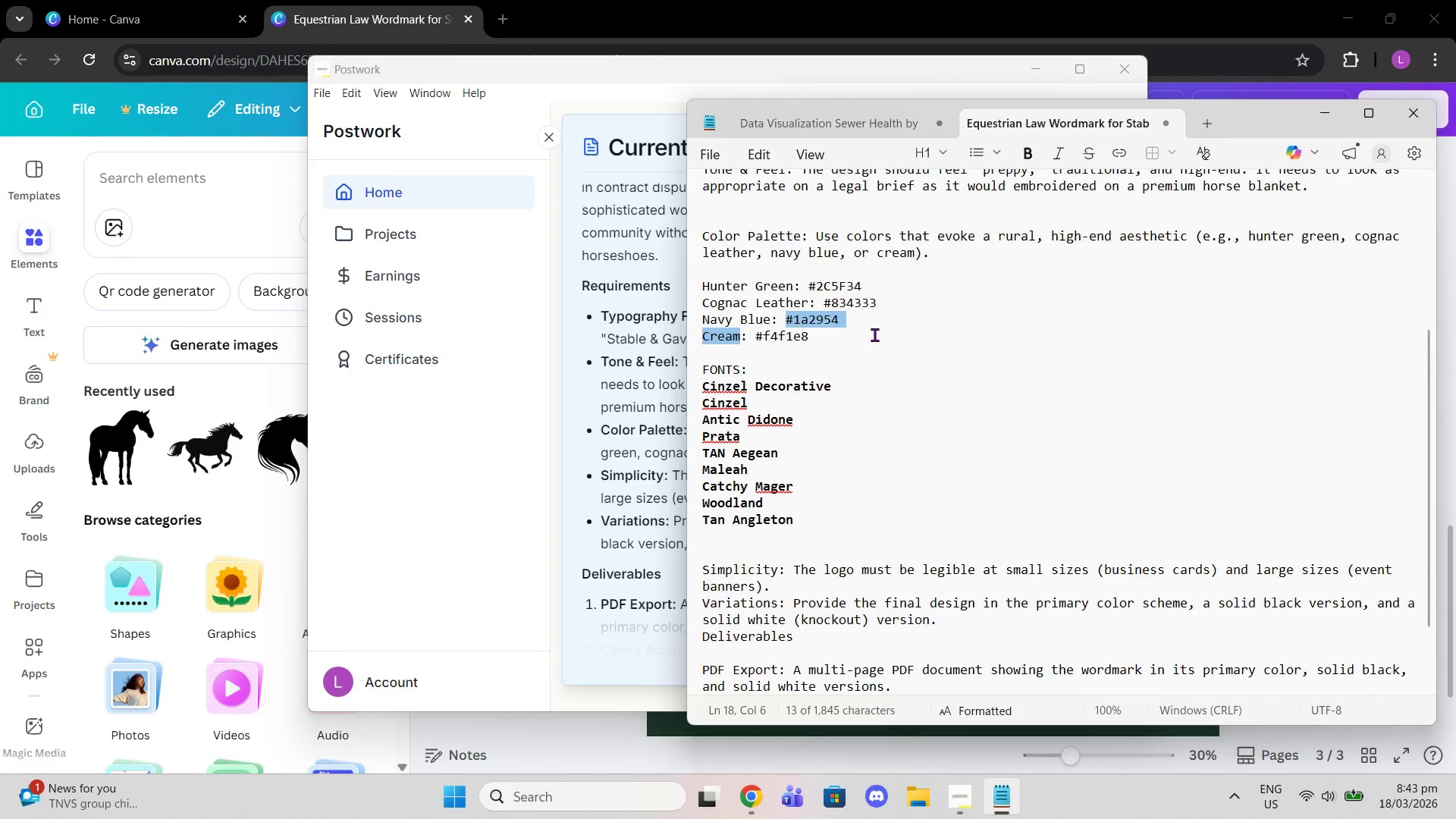 
left_click([874, 334])
 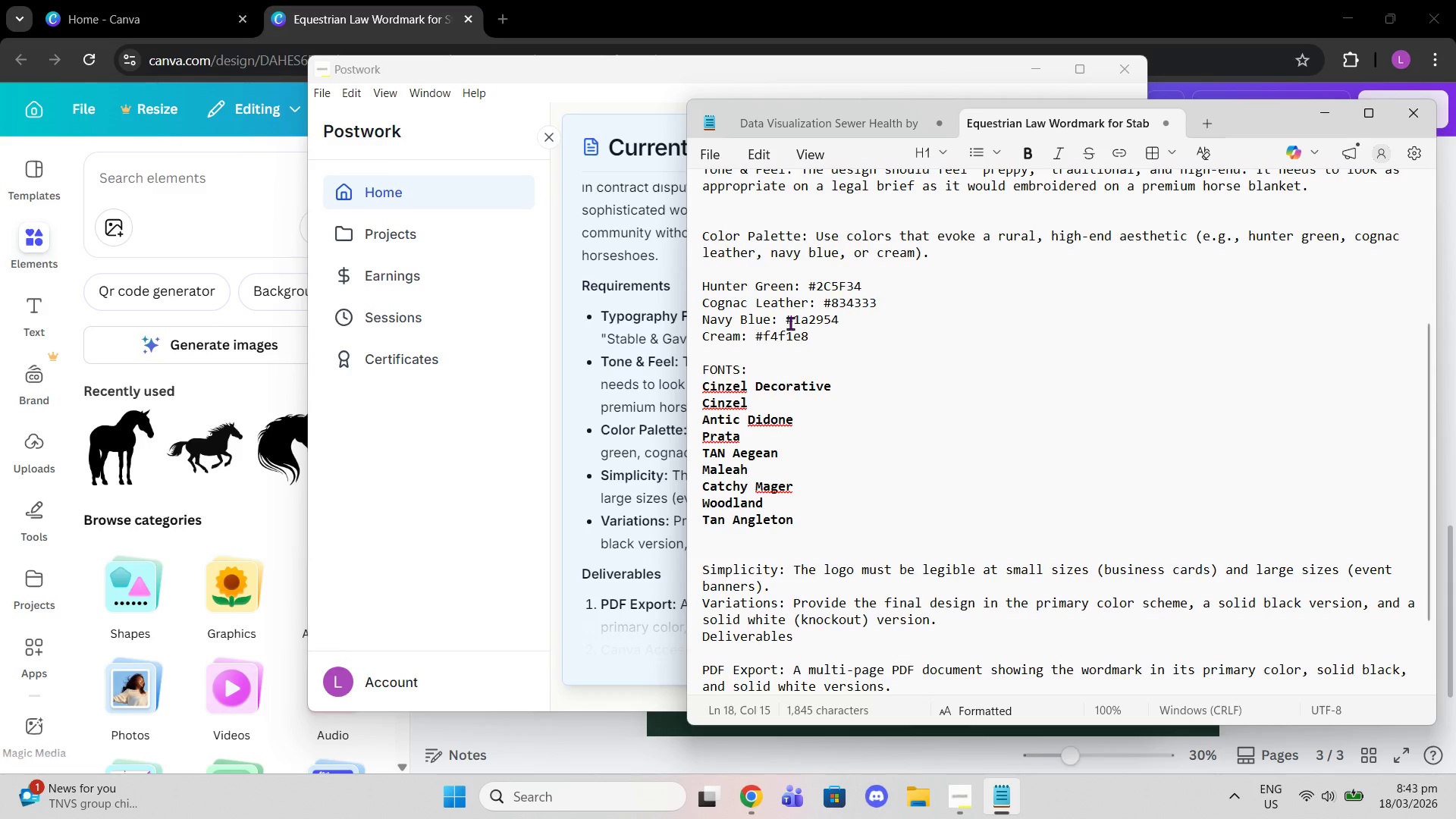 
scroll: coordinate [845, 271], scroll_direction: up, amount: 2.0
 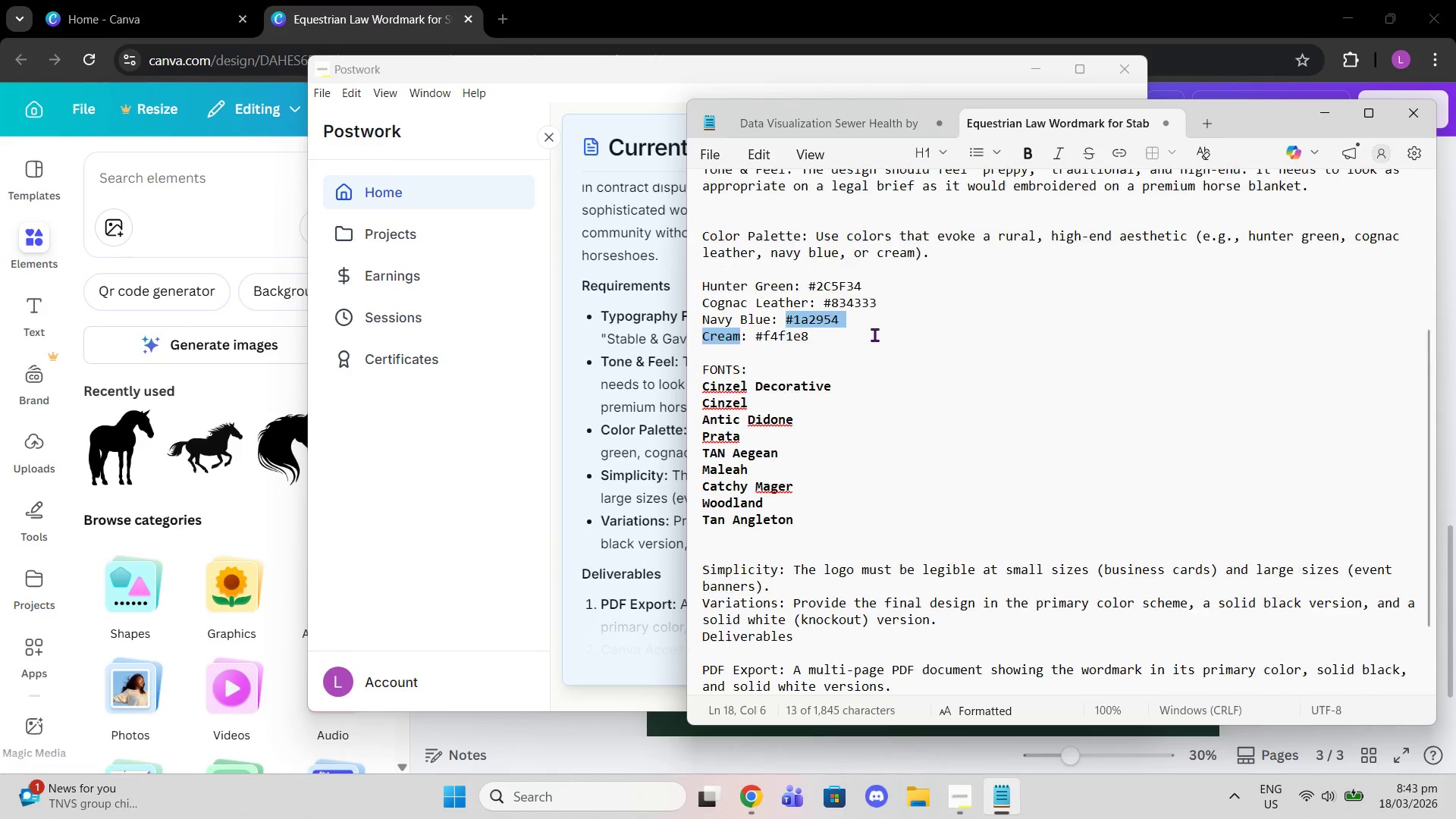 
left_click_drag(start_coordinate=[789, 325], to_coordinate=[845, 321])
 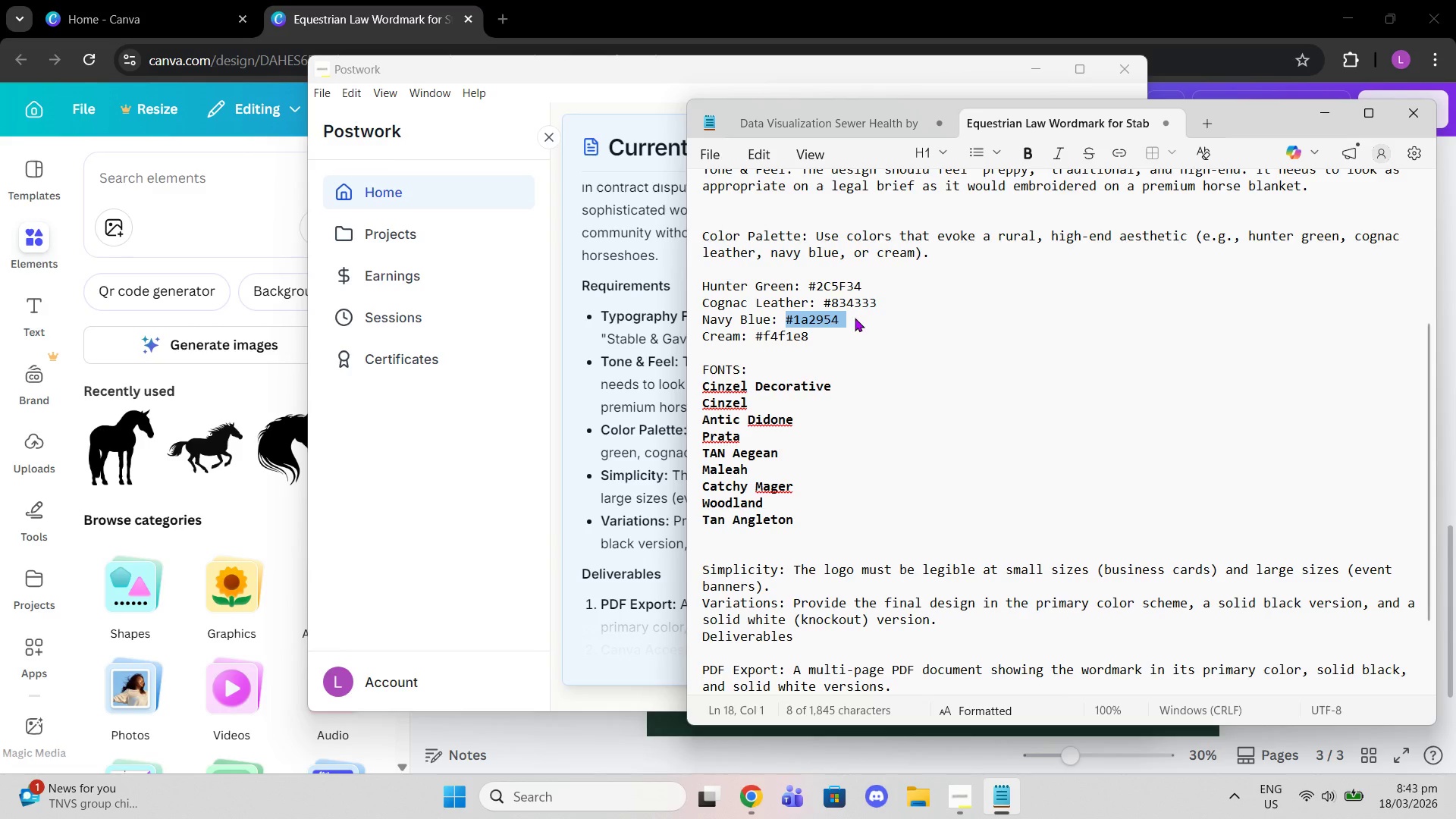 
type(#1c2a39)
 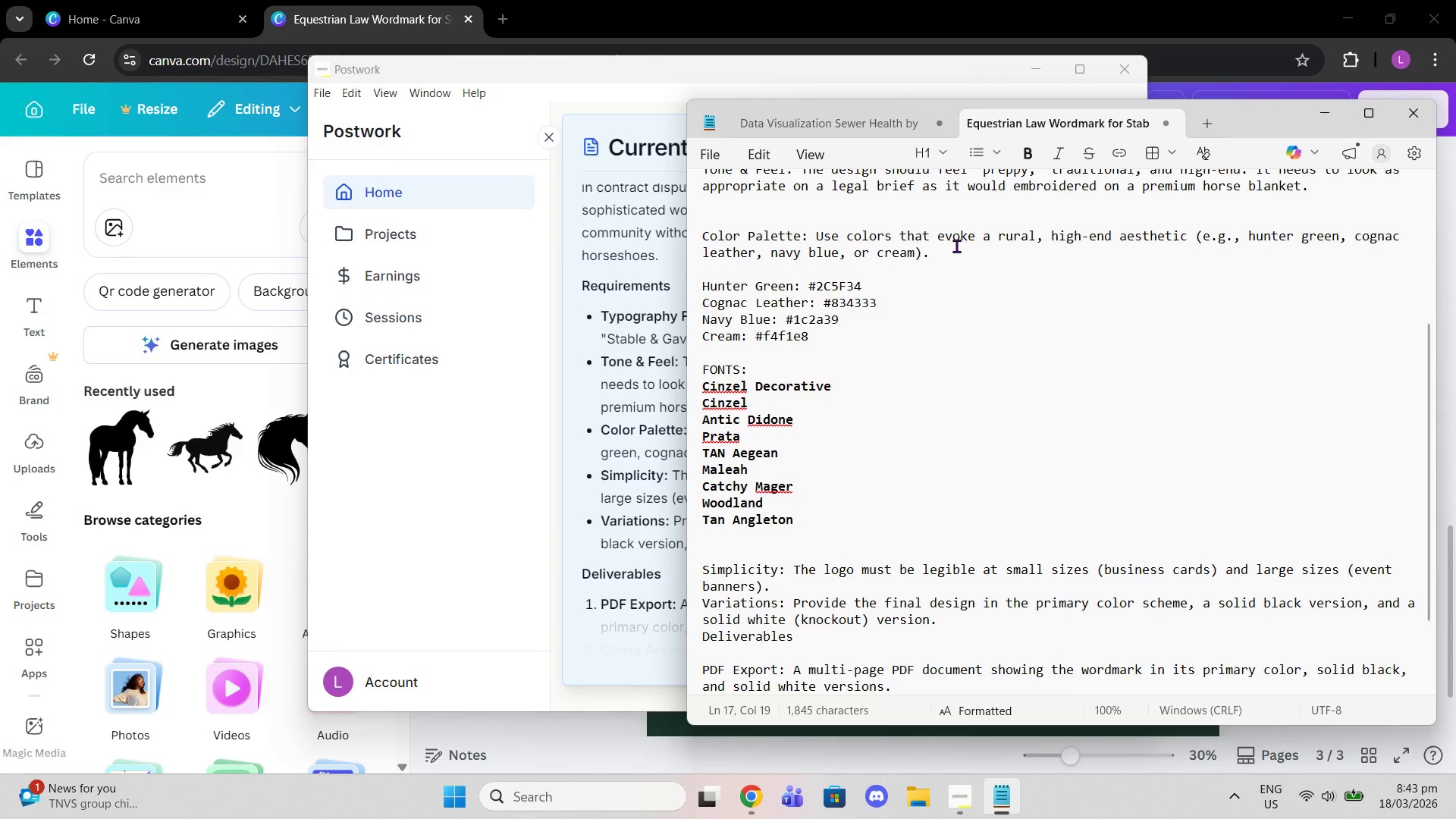 
wait(5.28)
 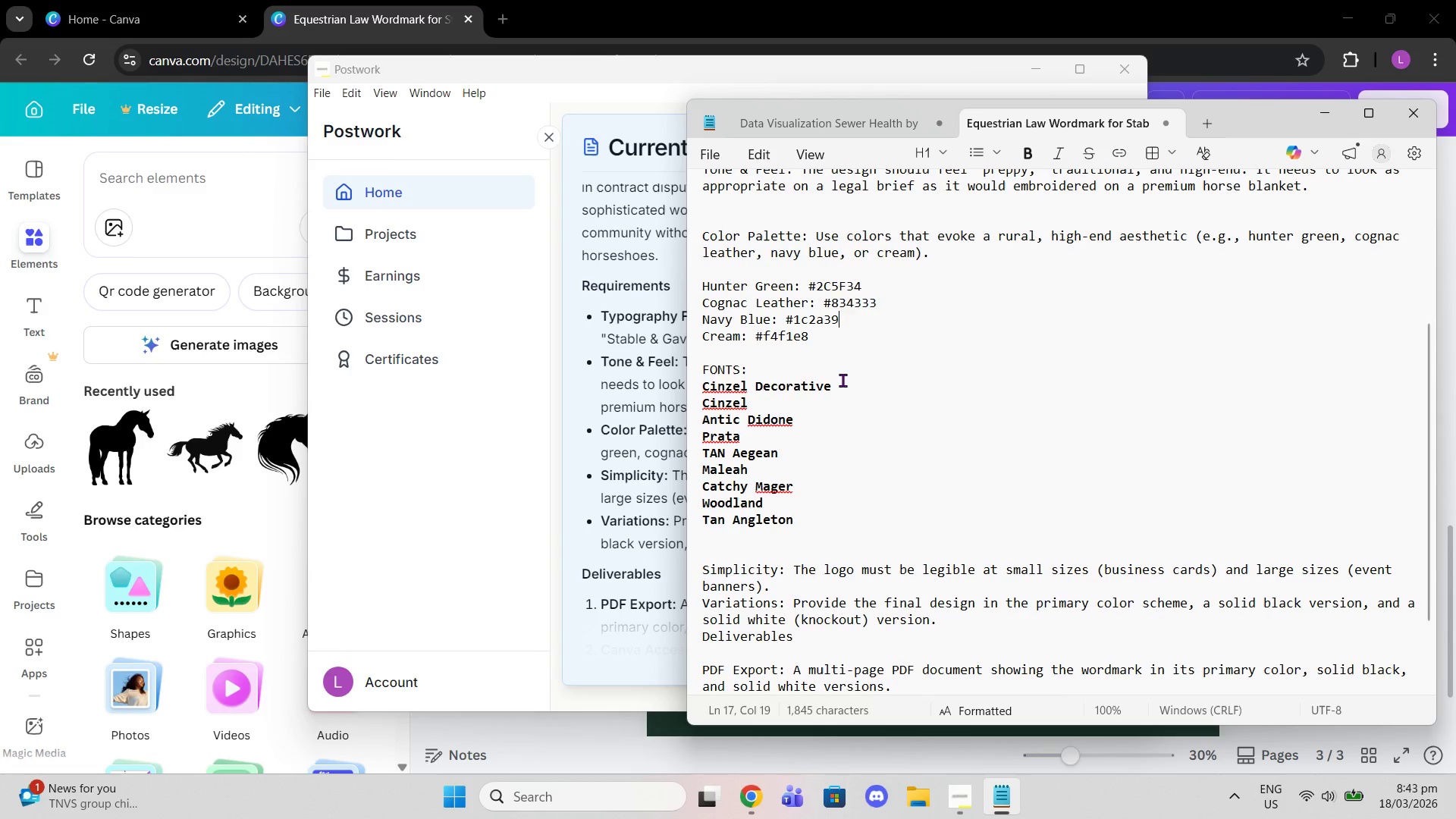 
left_click_drag(start_coordinate=[812, 287], to_coordinate=[868, 289])
 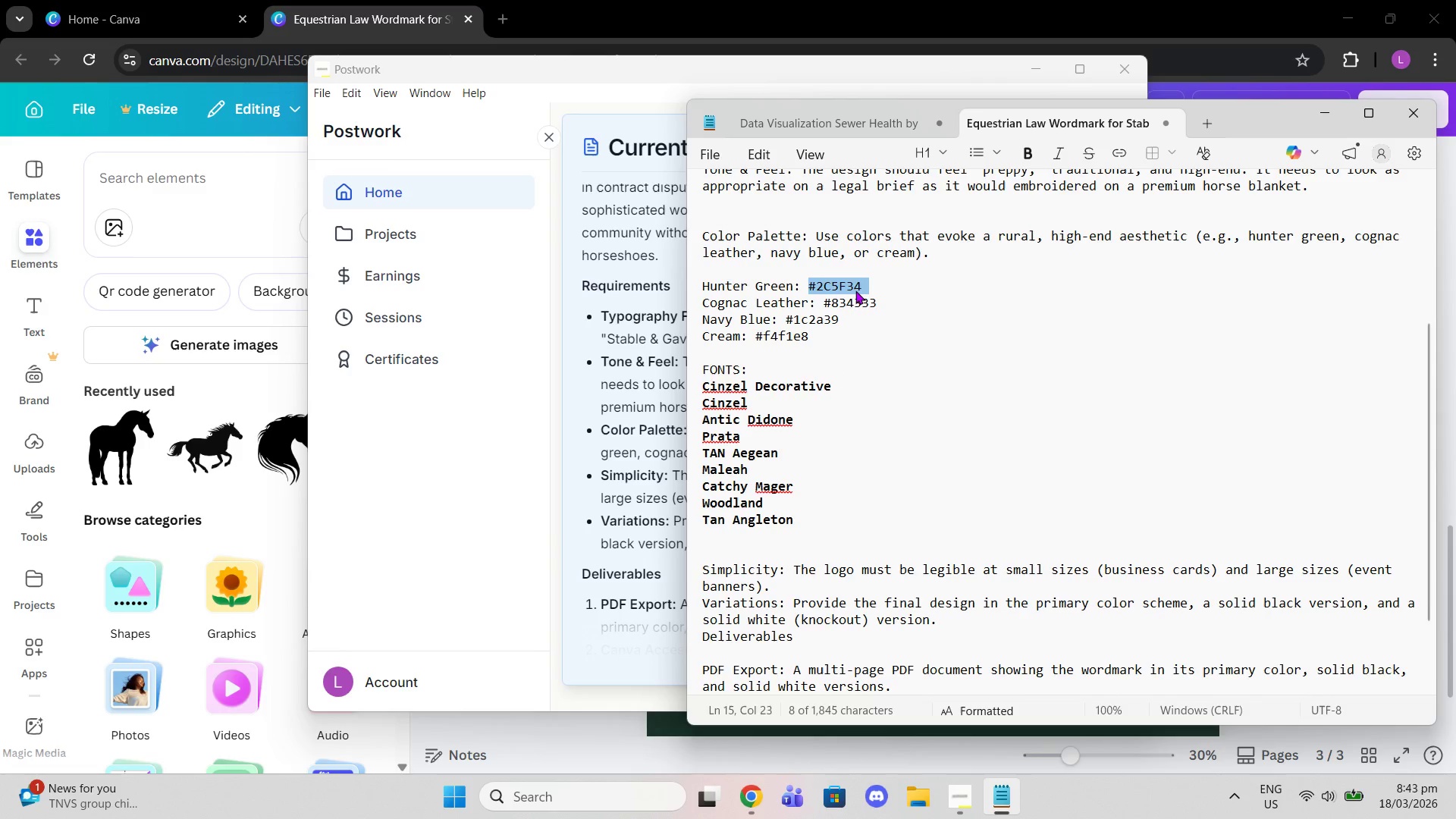 
type(#1f3a2E)
 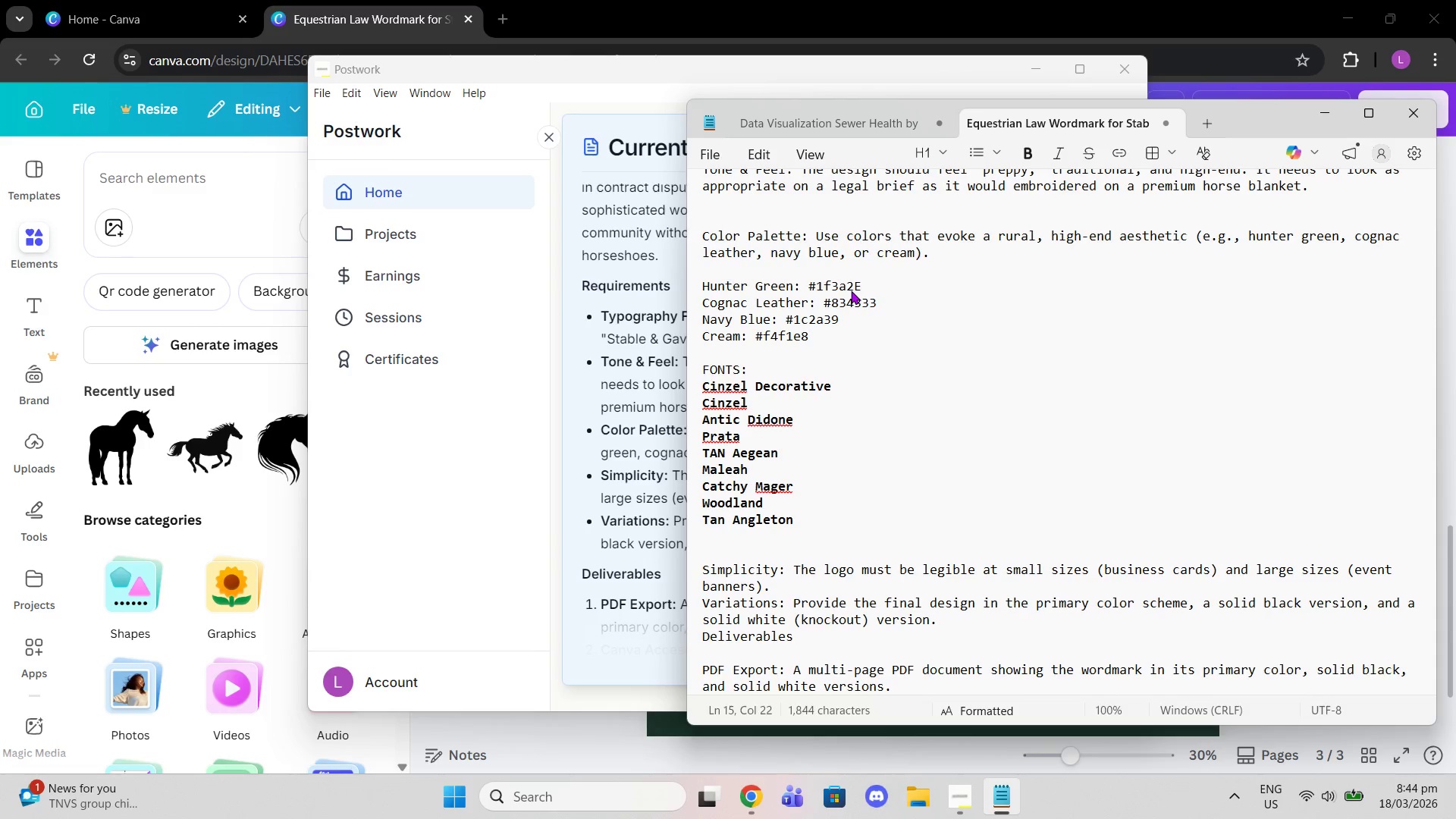 
left_click([846, 0])
 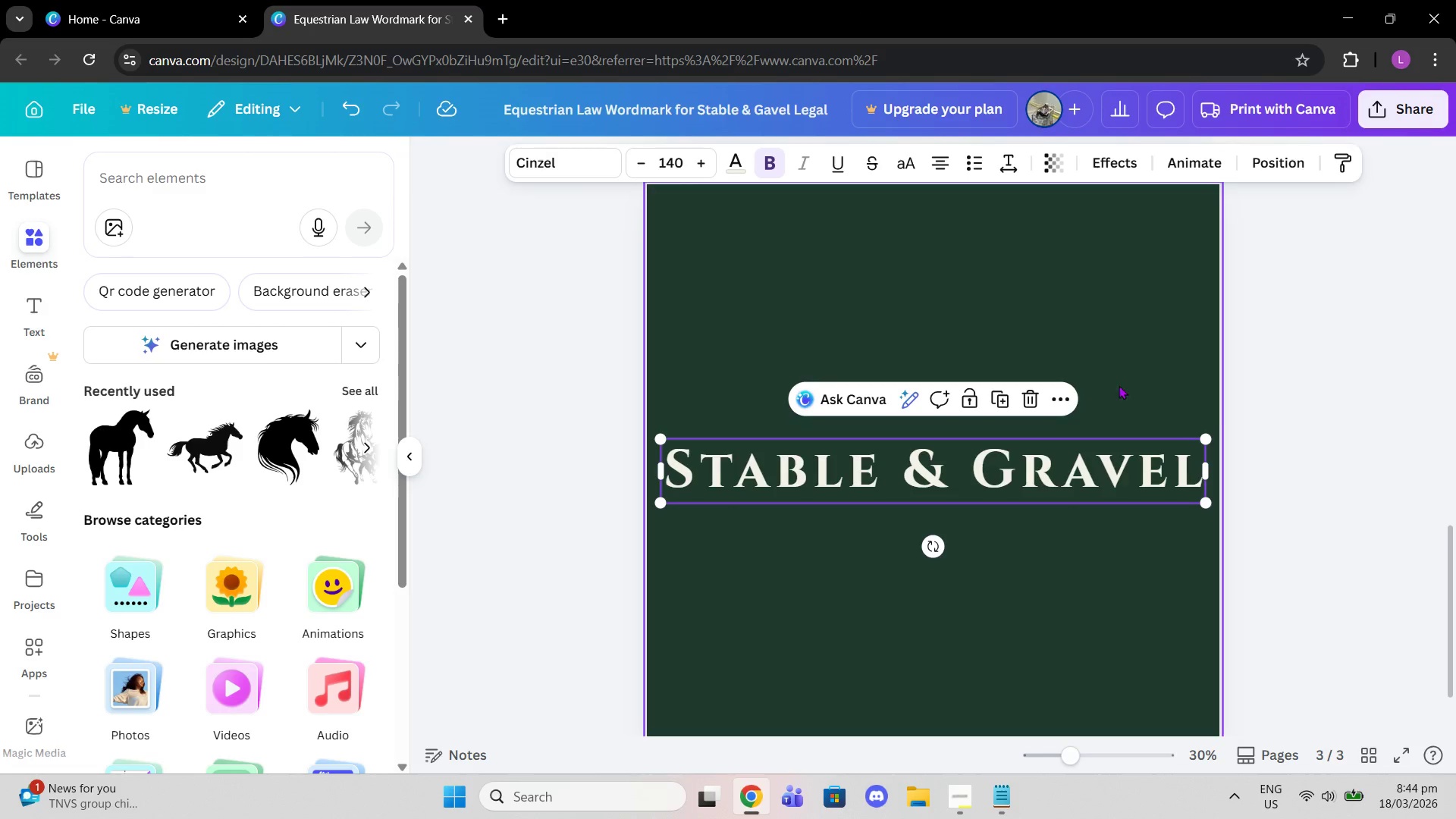 
left_click([1249, 431])
 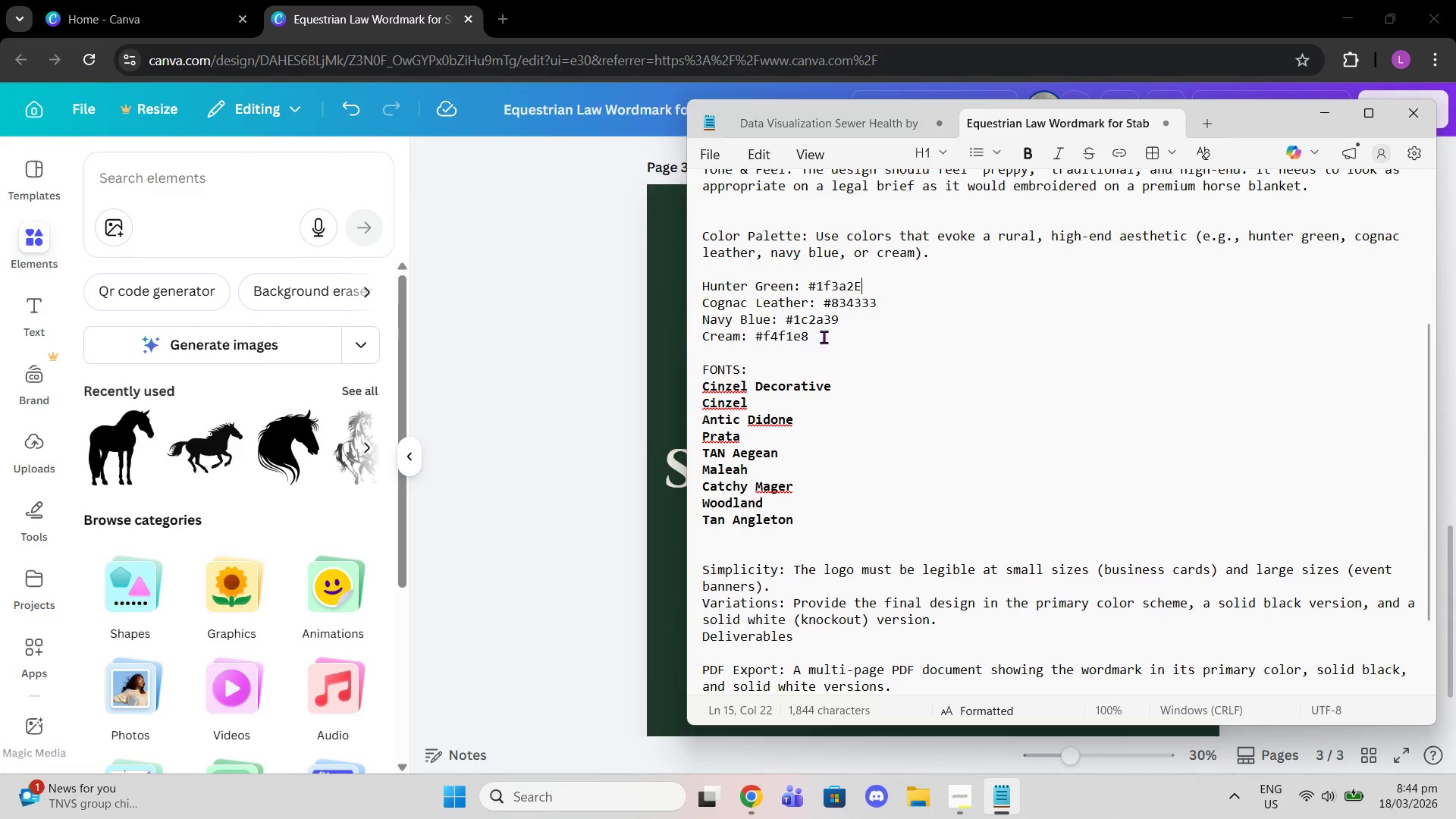 
left_click_drag(start_coordinate=[784, 319], to_coordinate=[845, 324])
 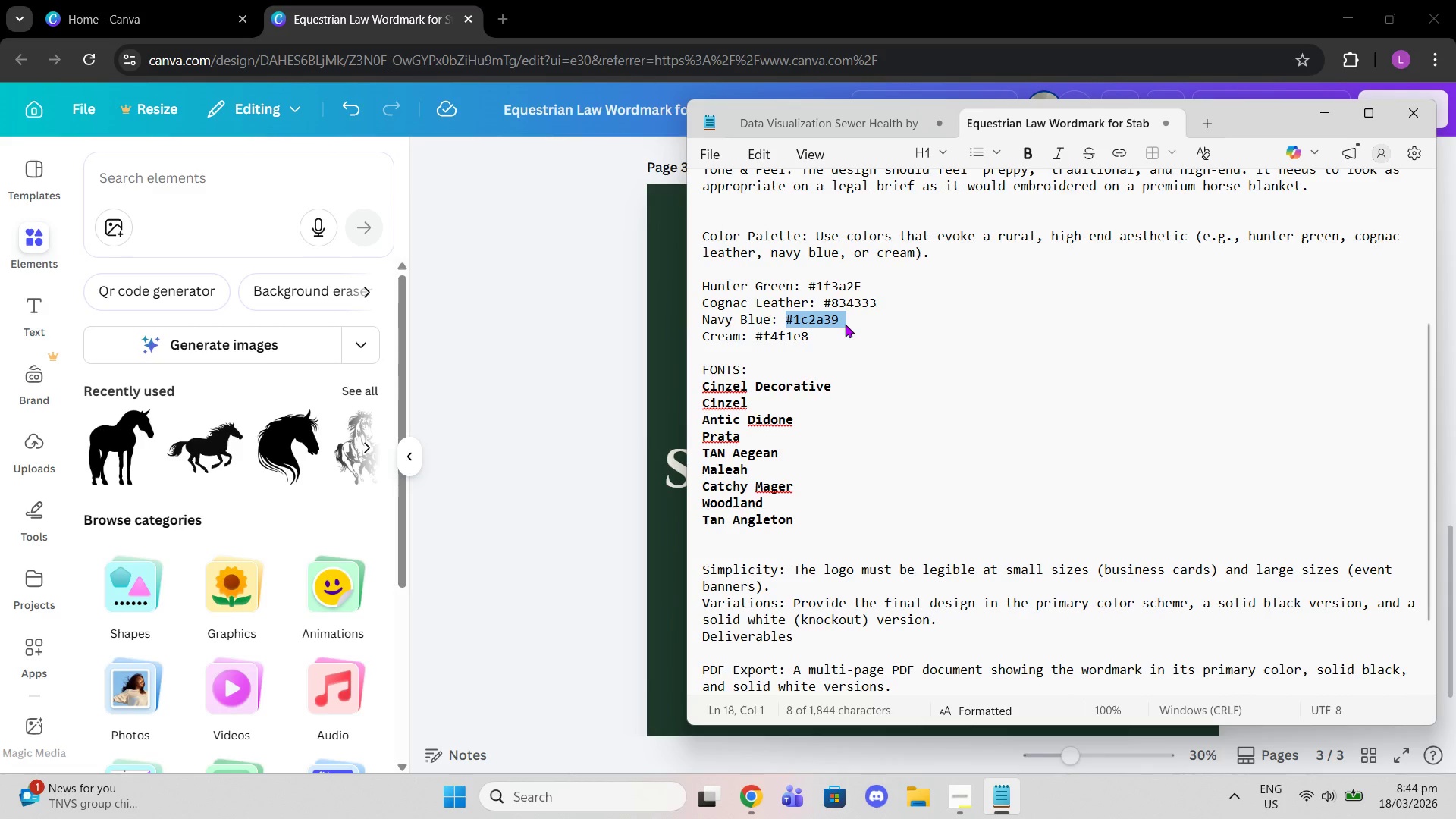 
key(Control+Shift+C)
 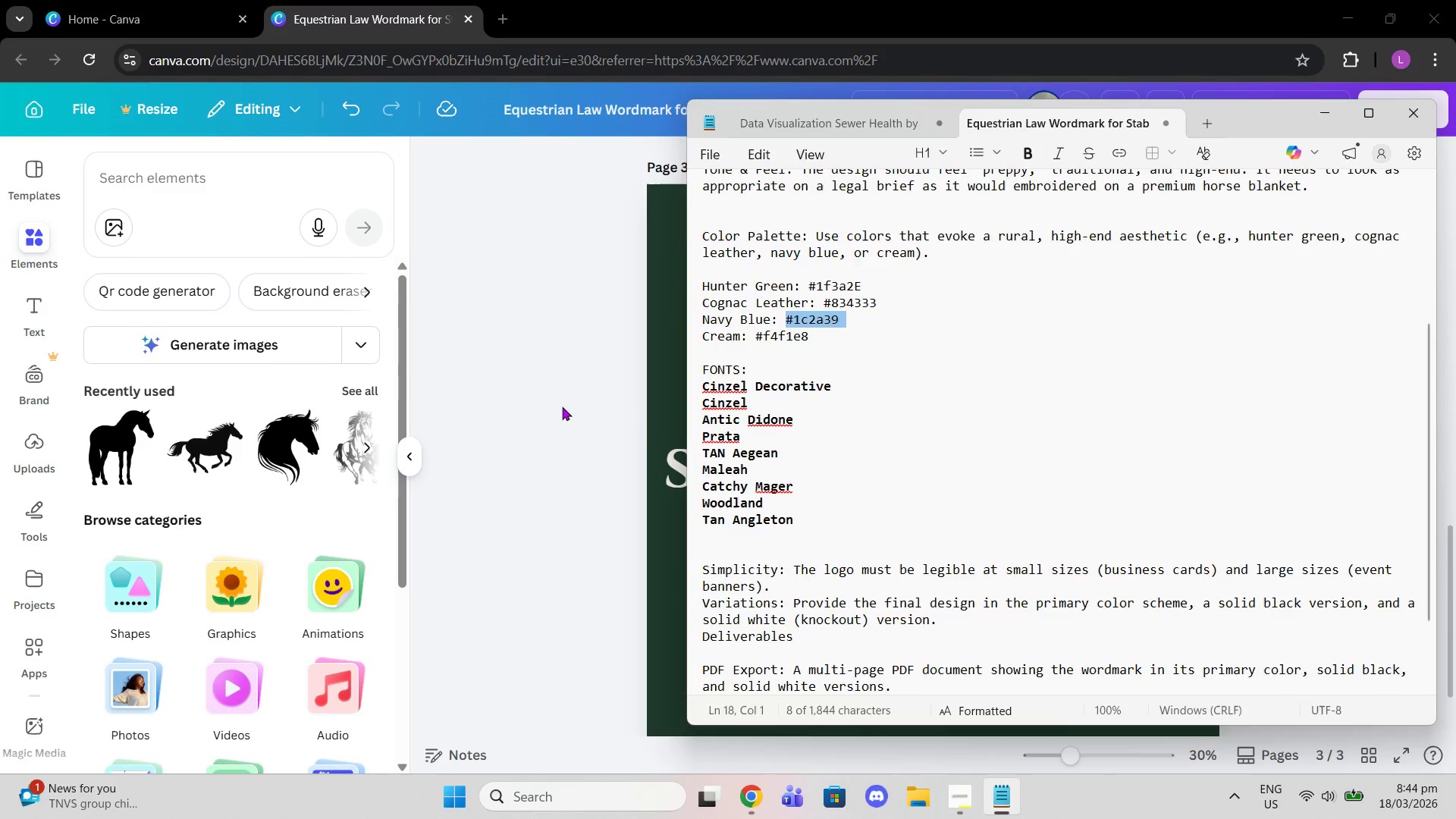 
left_click([526, 408])
 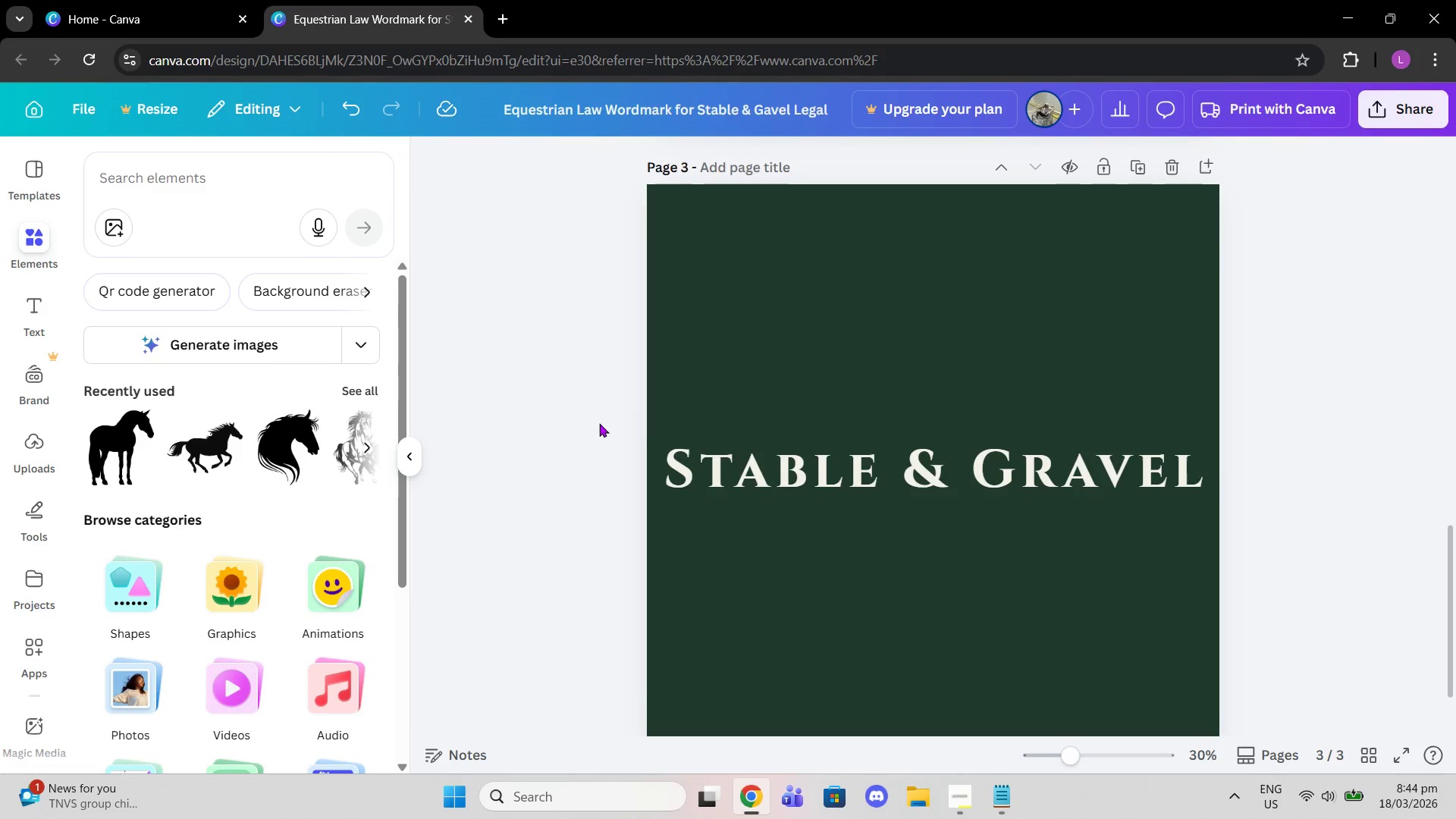 
scroll: coordinate [865, 469], scroll_direction: down, amount: 8.0
 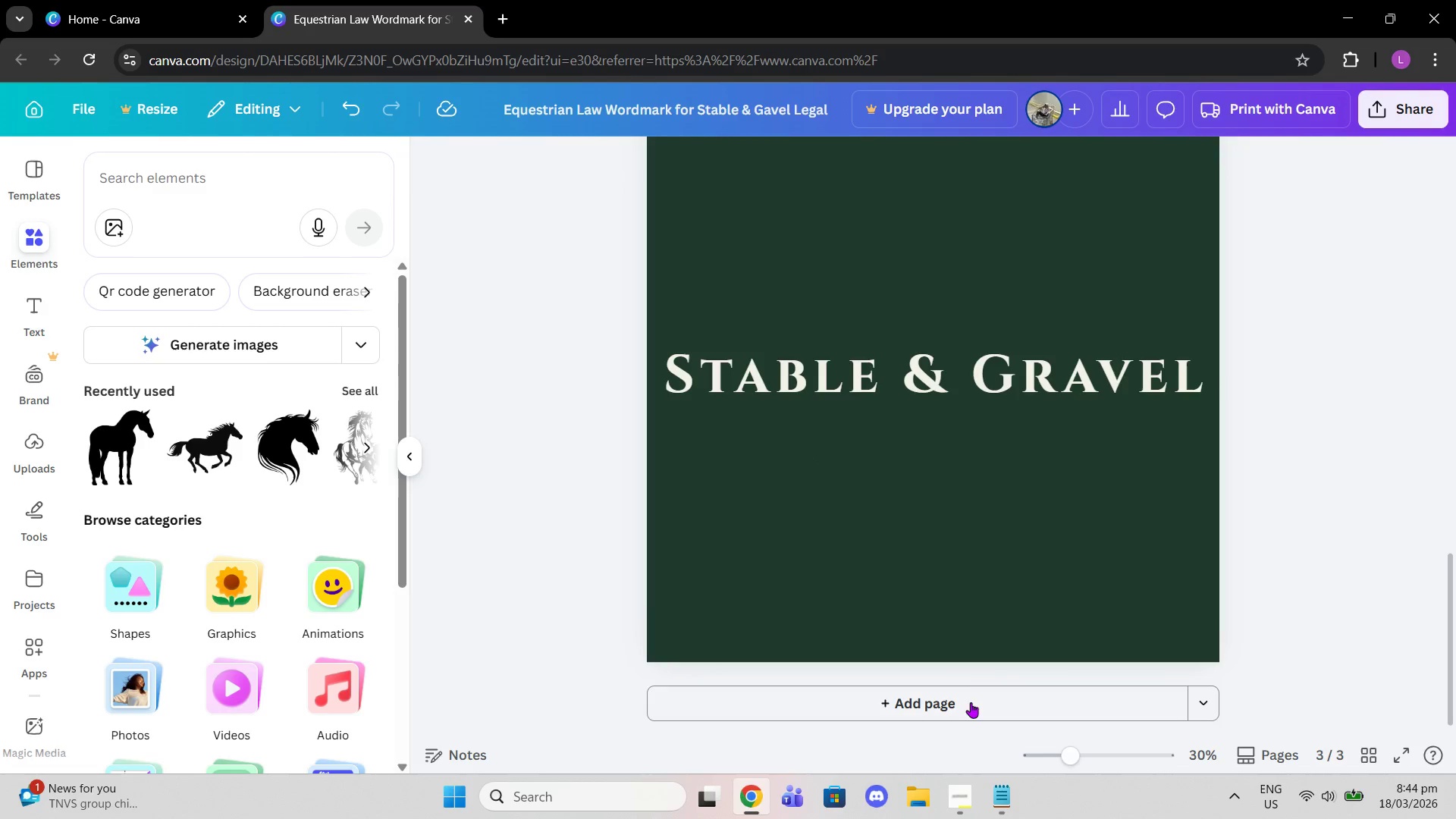 
scroll: coordinate [971, 570], scroll_direction: up, amount: 15.0
 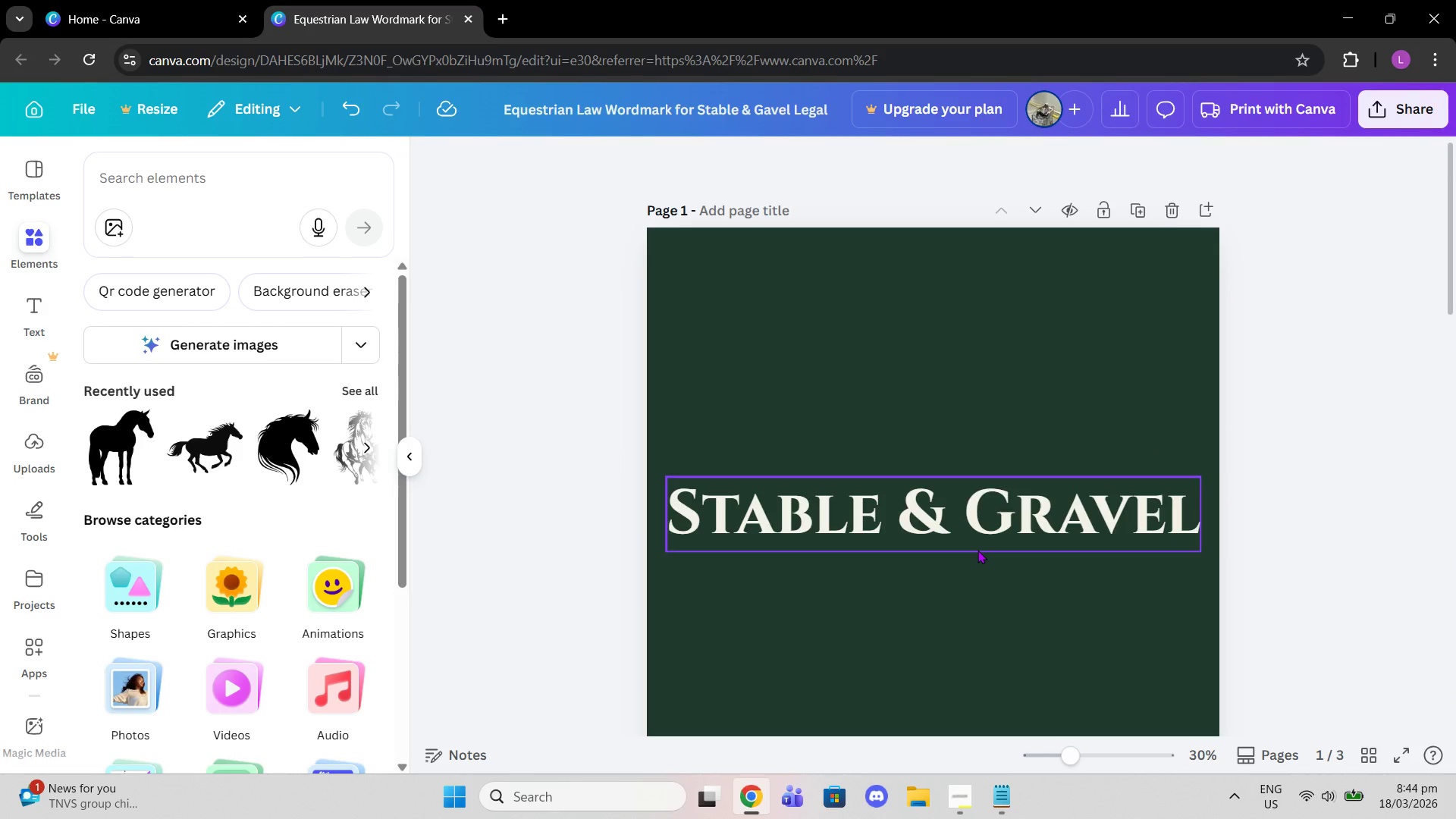 
left_click([977, 550])
 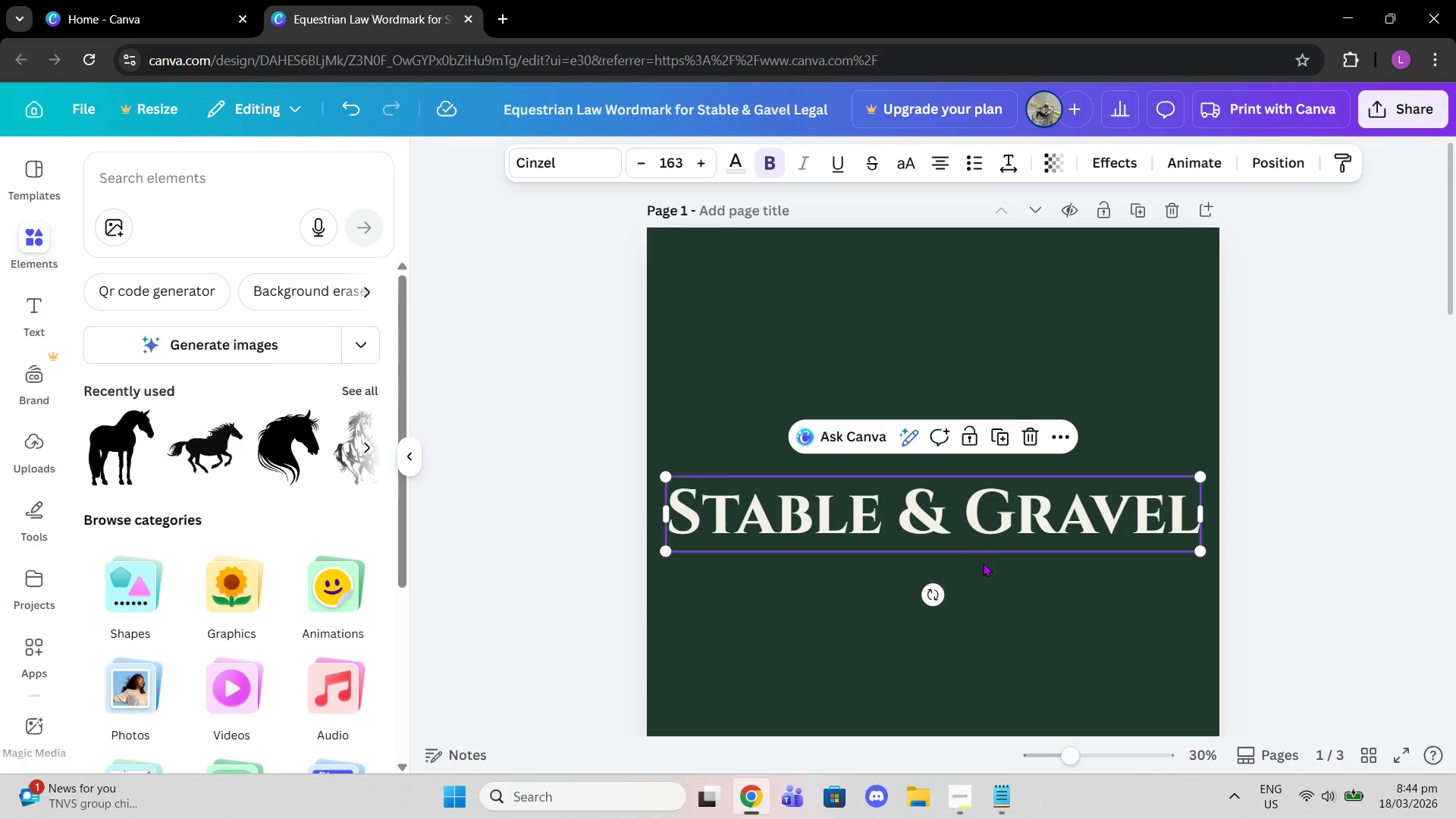 
scroll: coordinate [985, 569], scroll_direction: down, amount: 6.0
 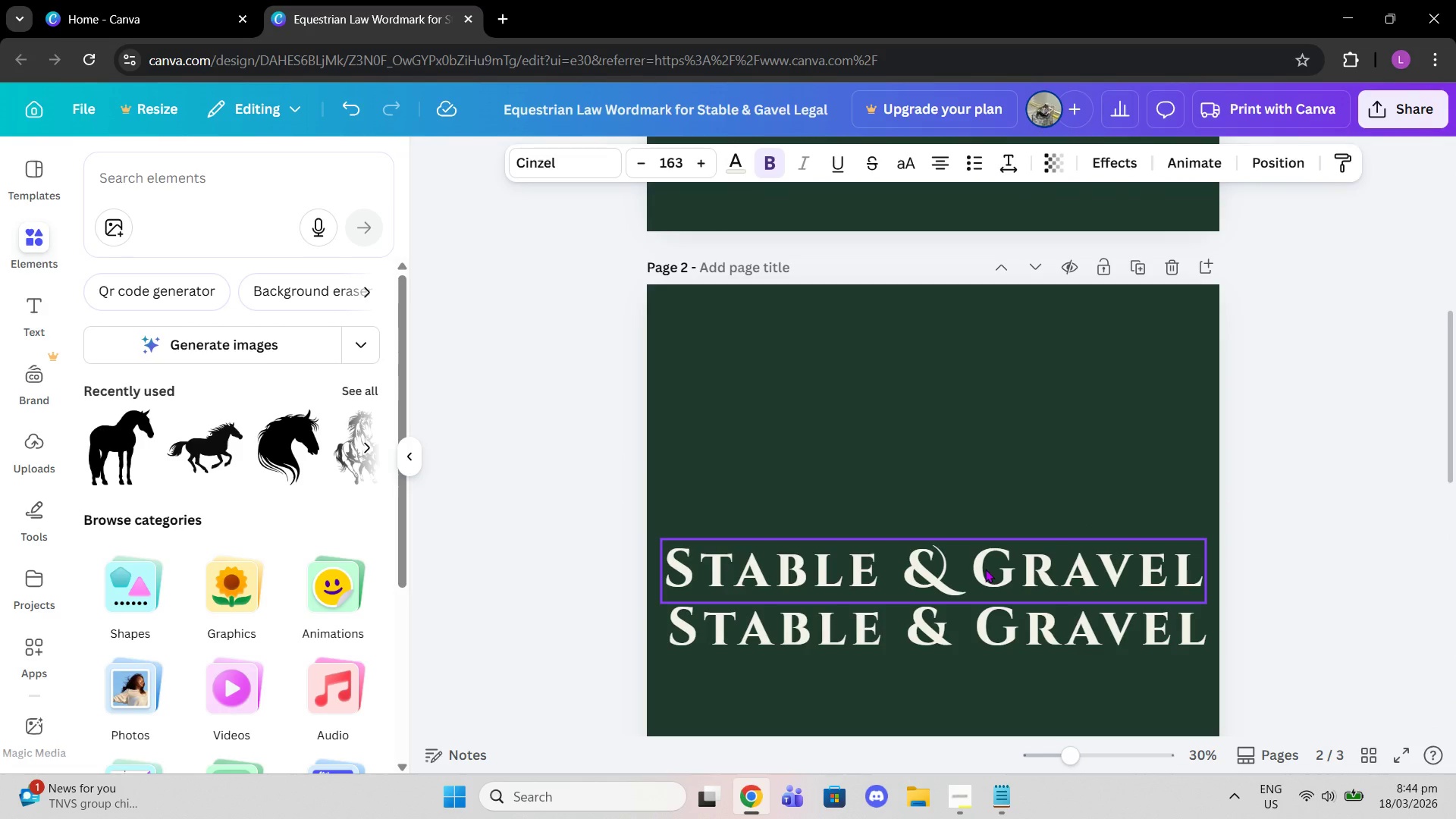 
left_click([985, 569])
 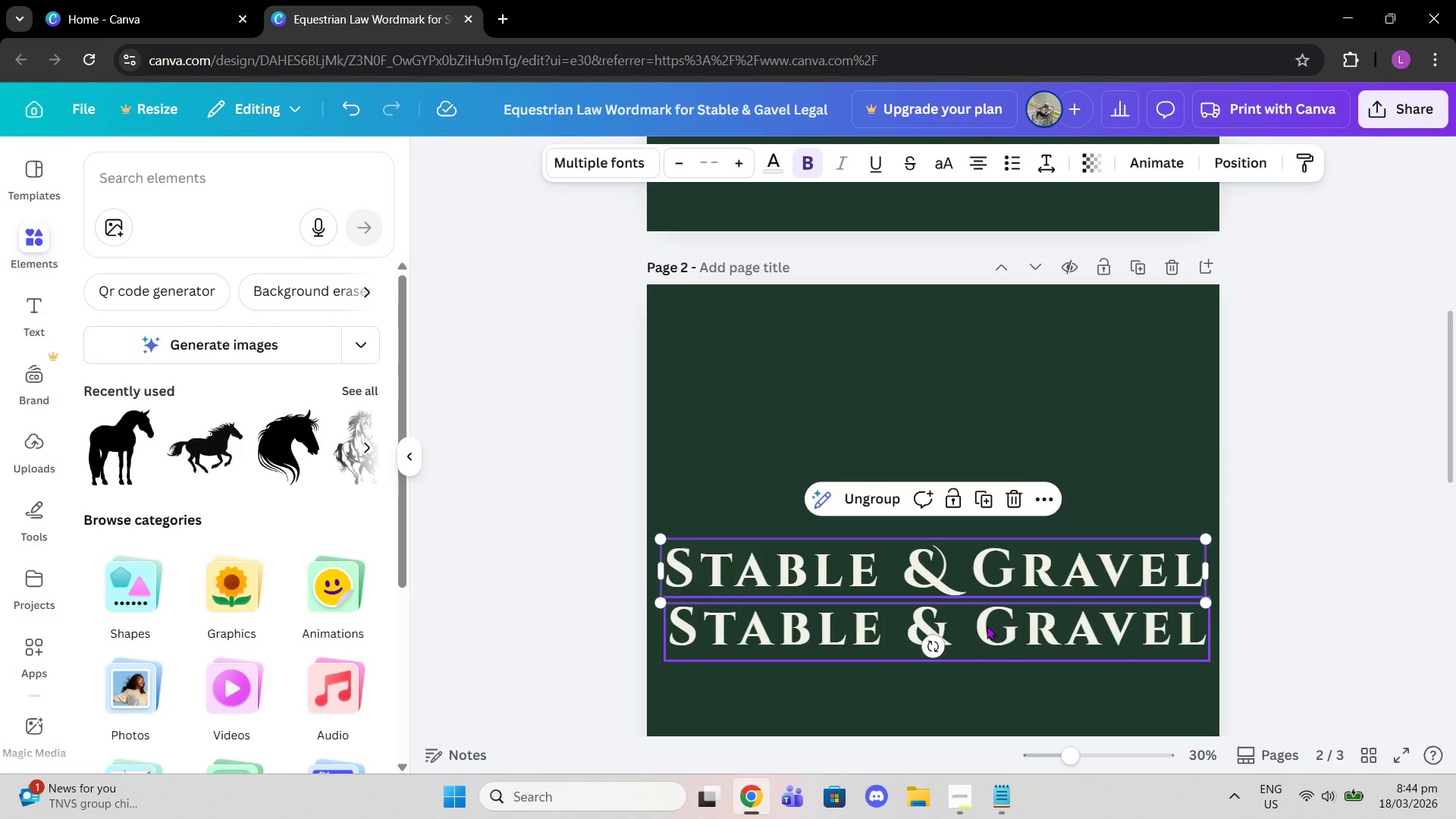 
left_click([987, 626])
 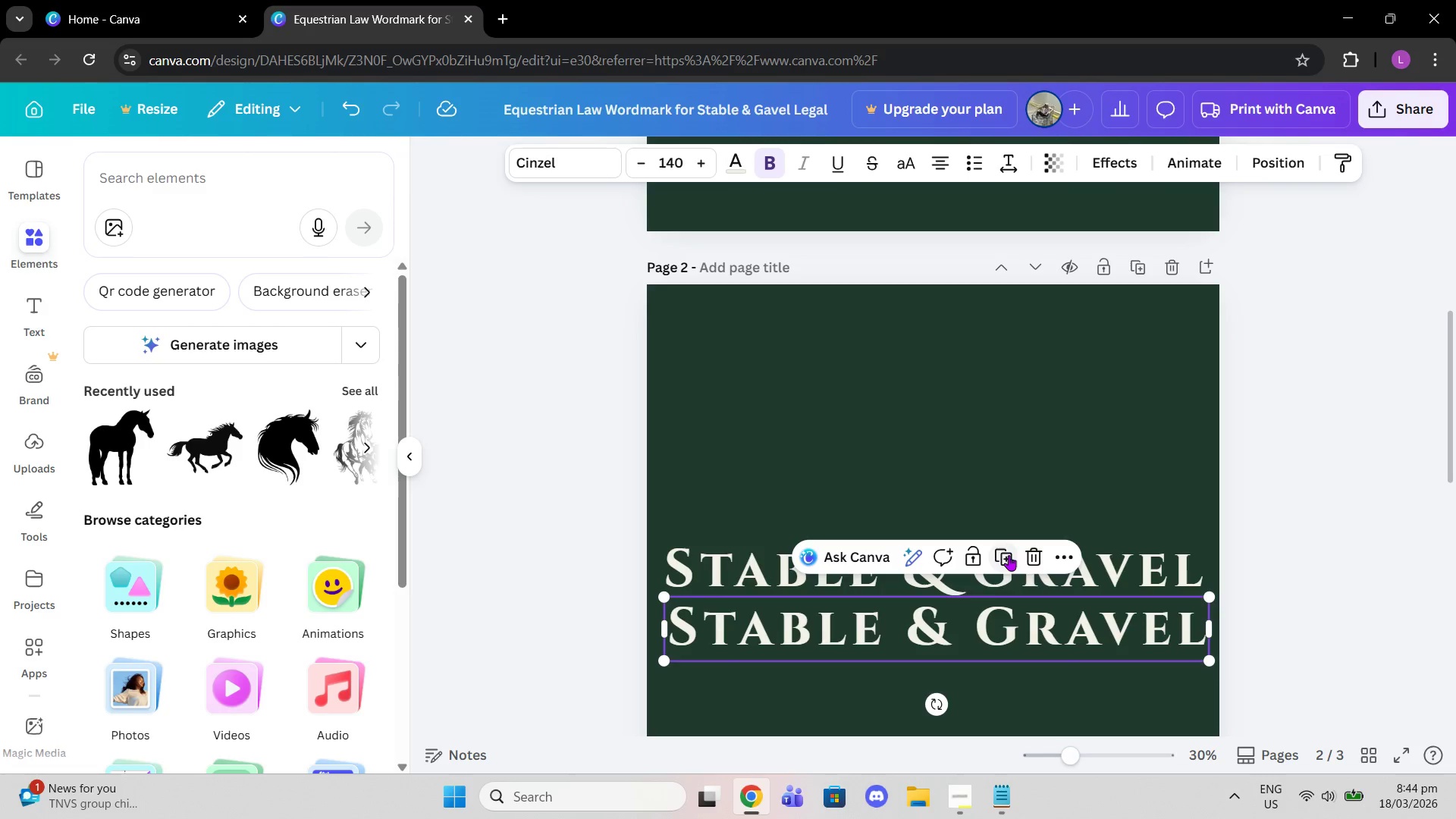 
left_click([1031, 561])
 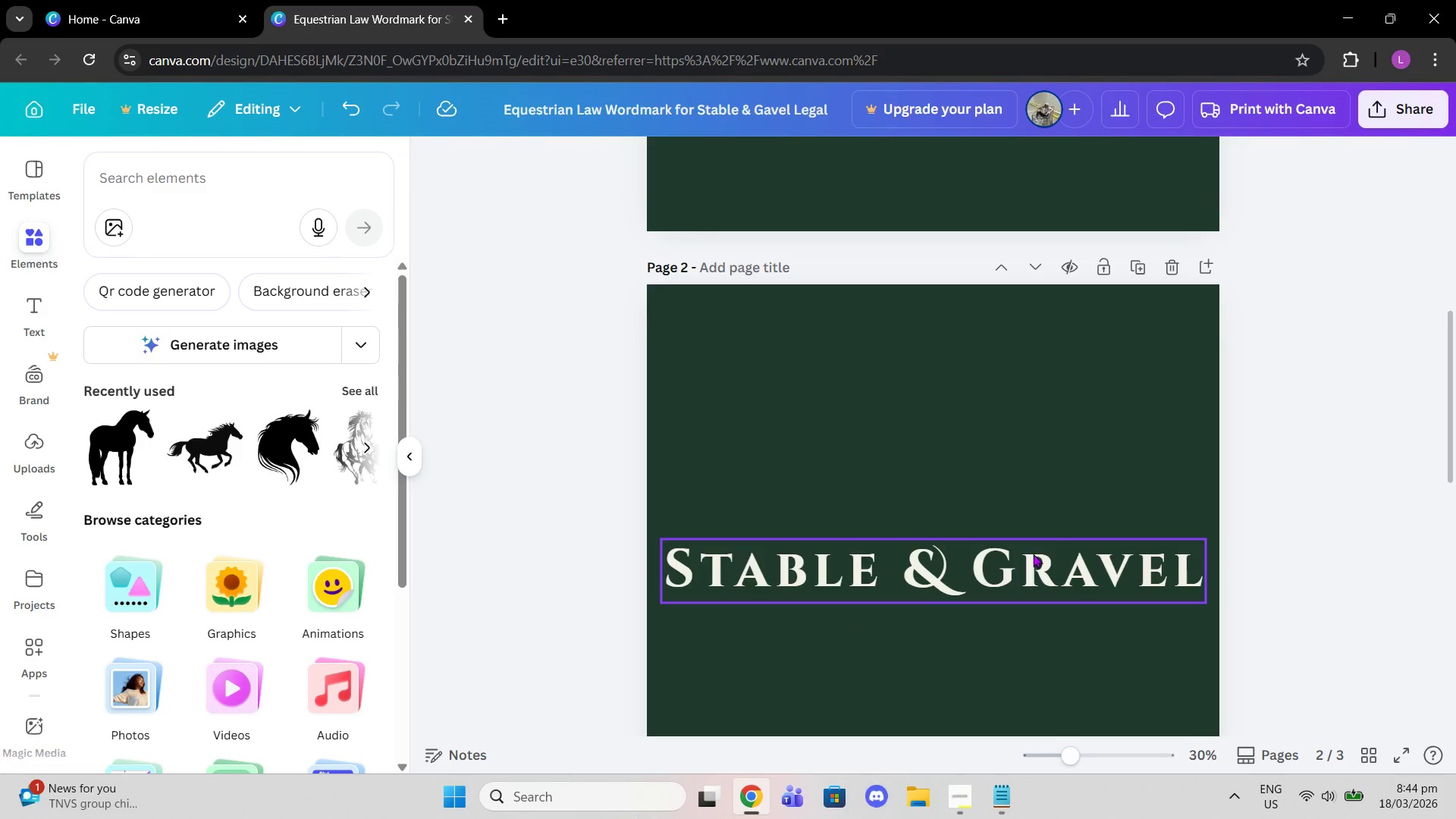 
left_click([1033, 554])
 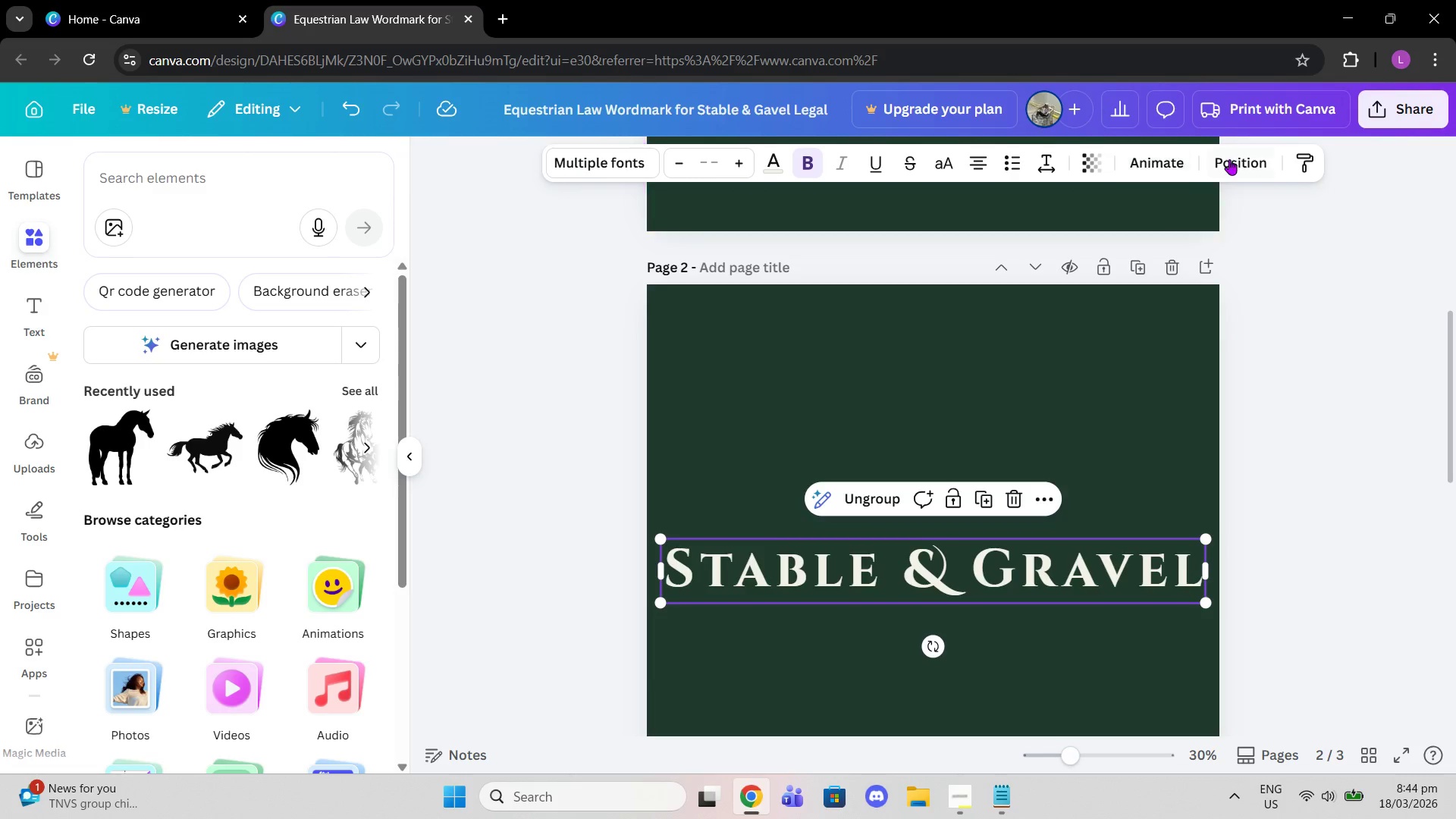 
left_click([1231, 163])
 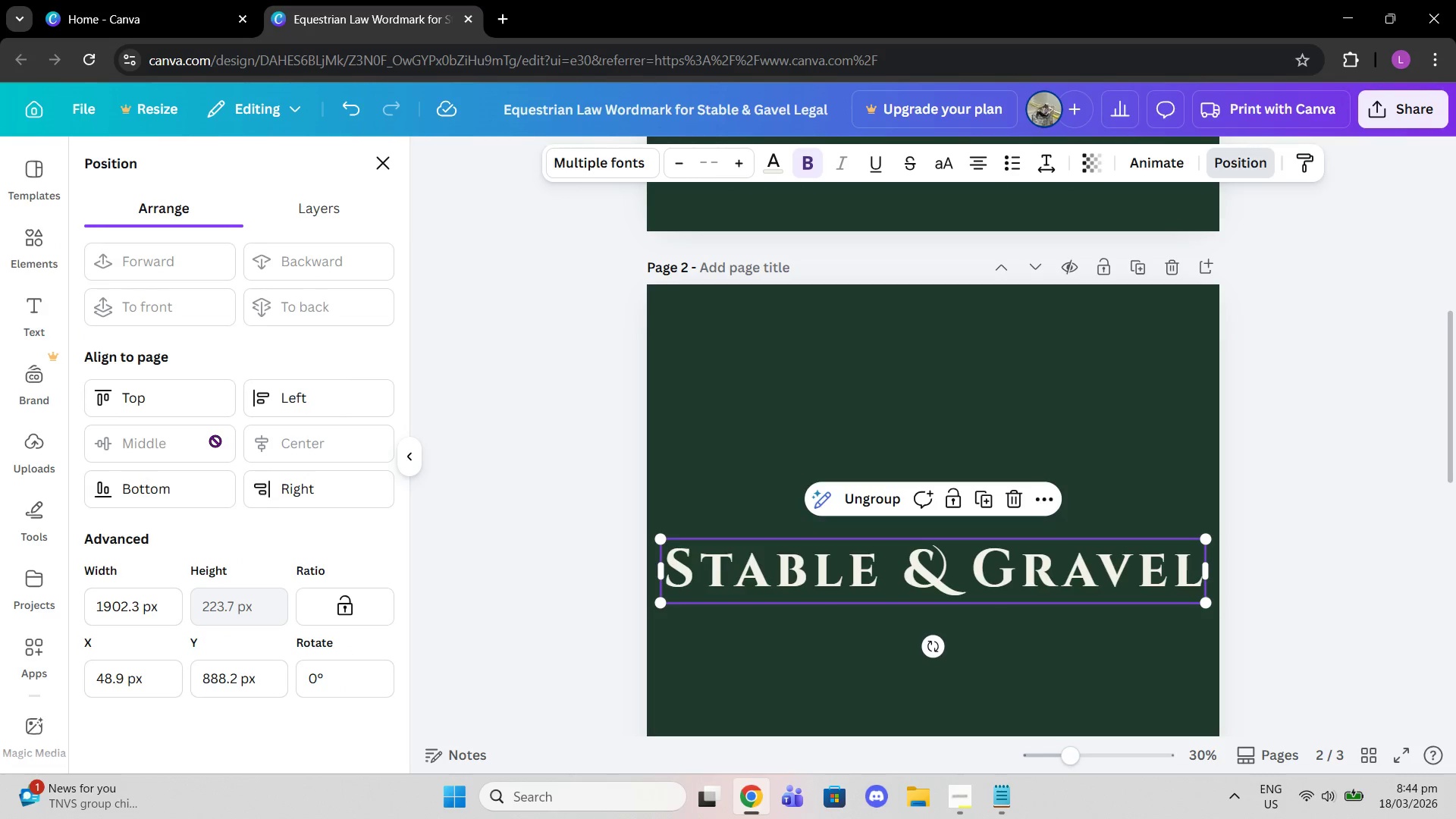 
left_click([528, 444])
 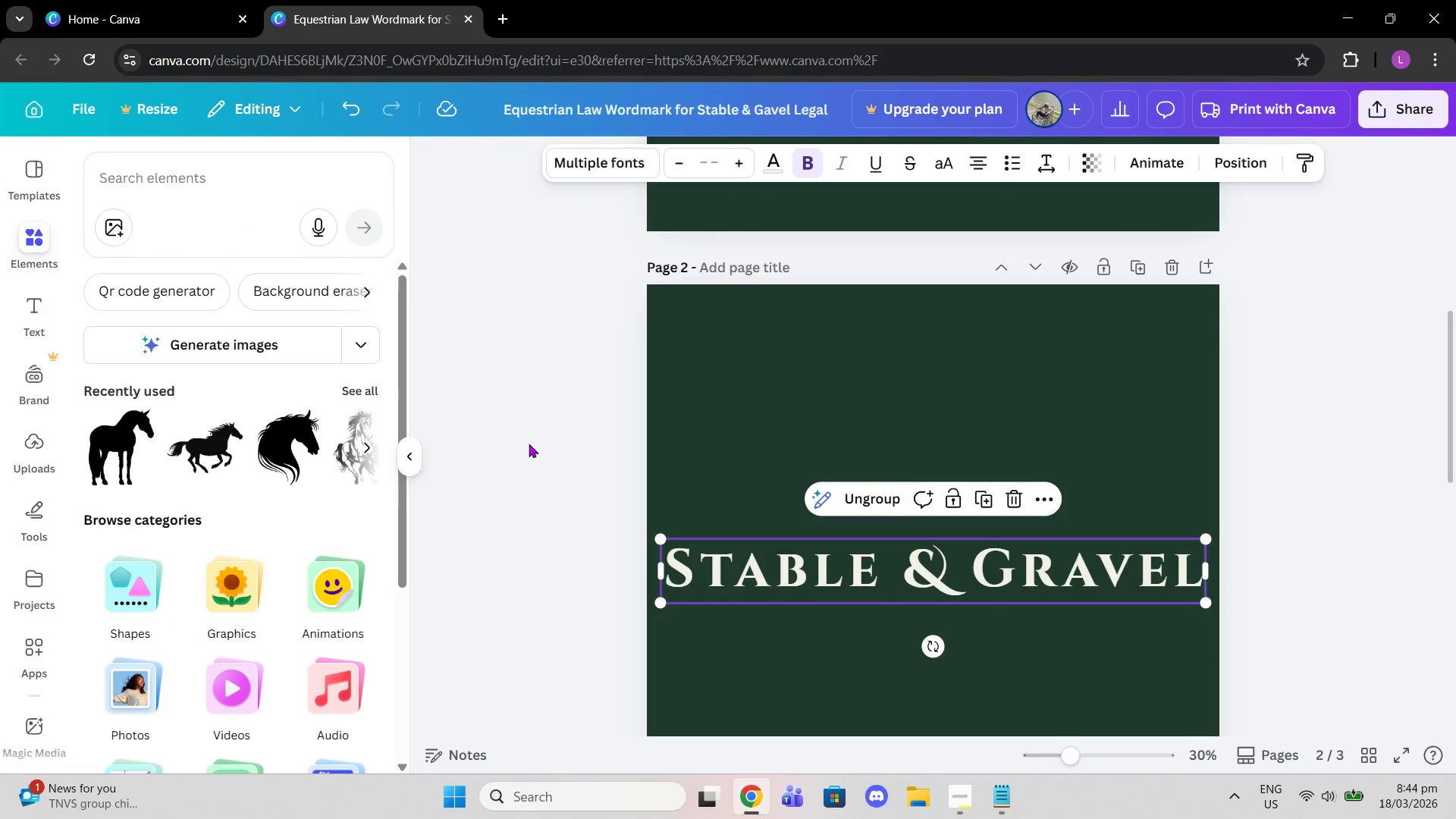 
left_click([529, 444])
 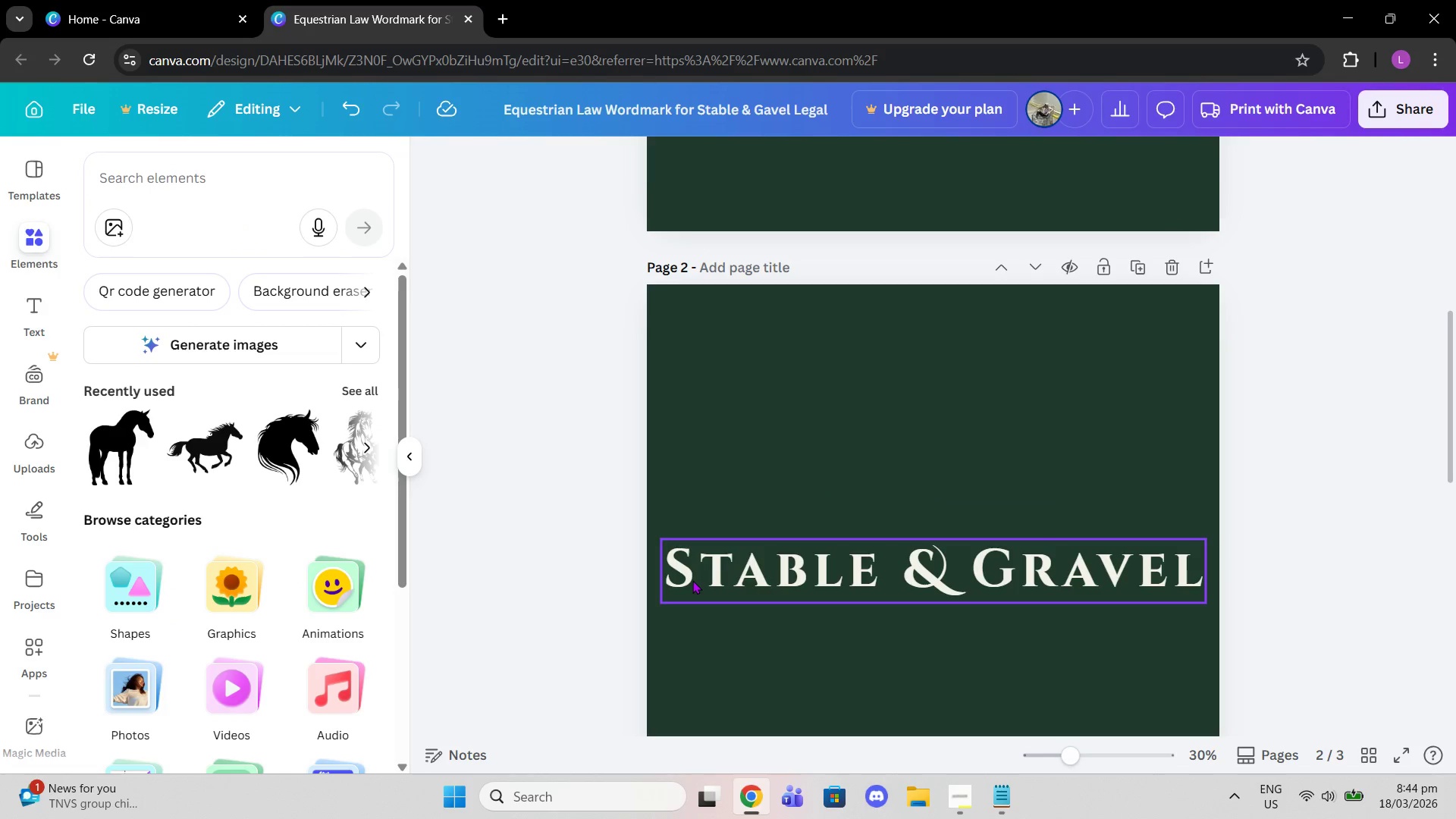 
left_click([692, 580])
 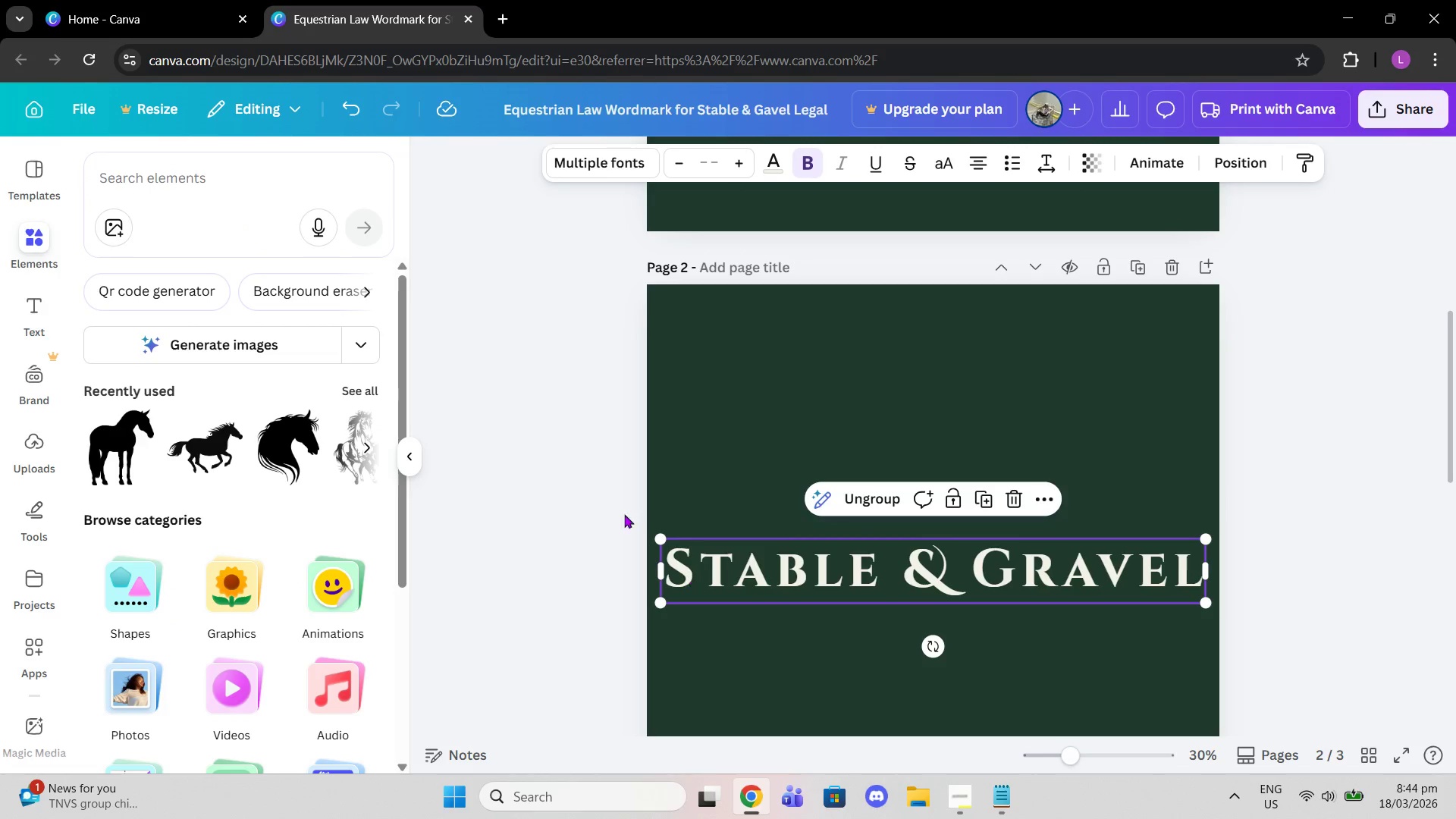 
left_click([596, 479])
 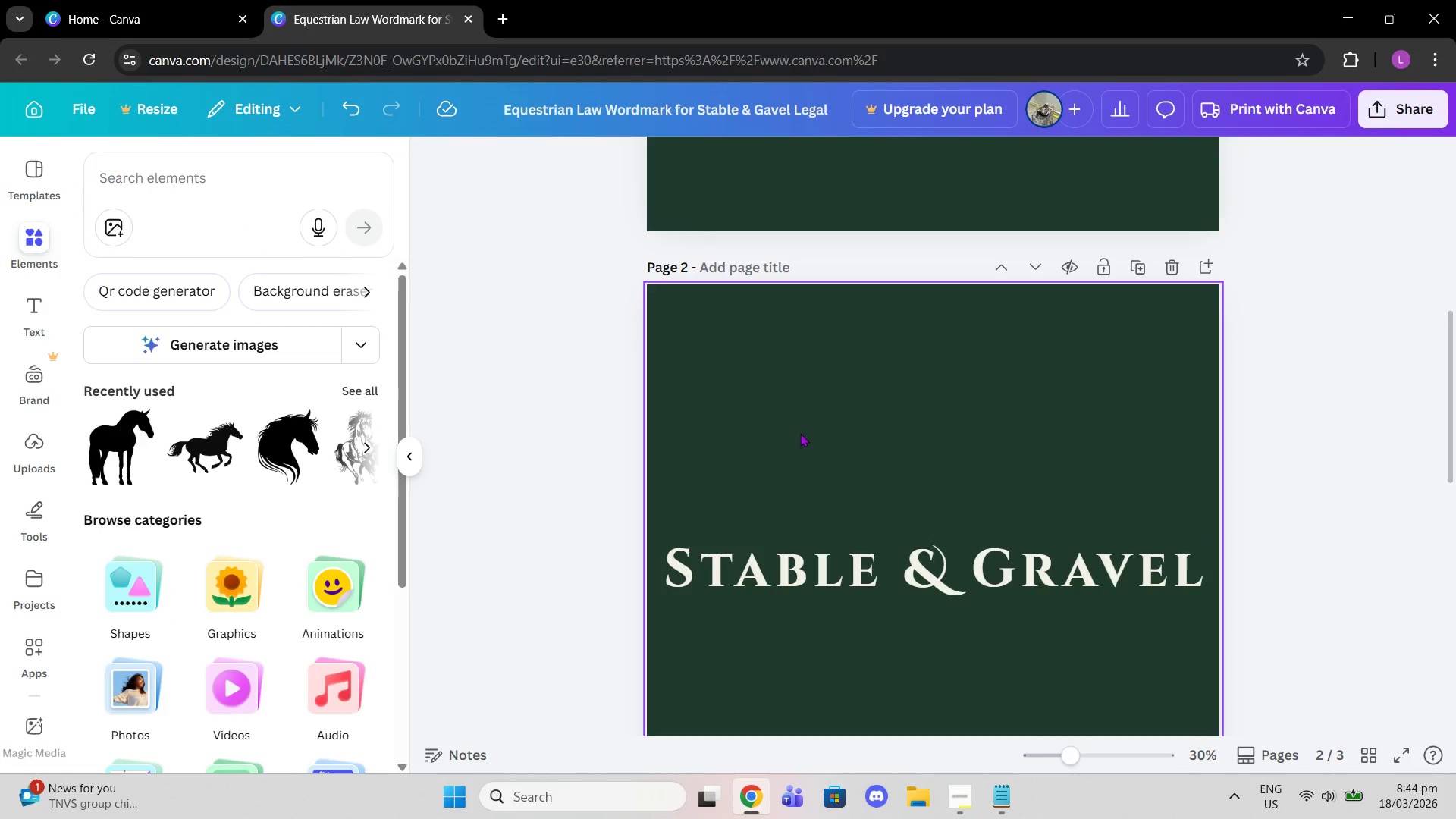 
scroll: coordinate [1035, 397], scroll_direction: up, amount: 4.0
 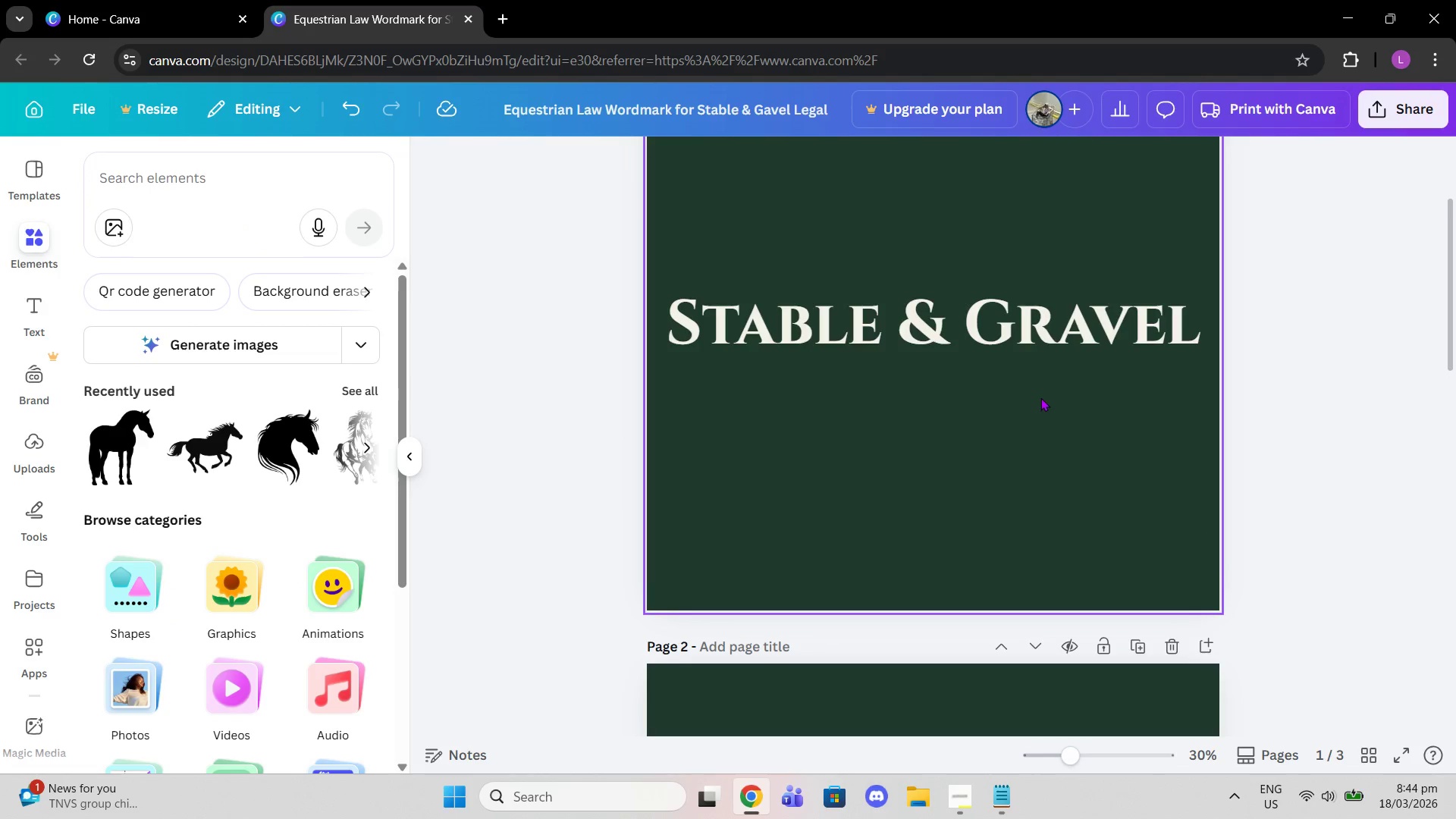 
scroll: coordinate [1061, 416], scroll_direction: down, amount: 6.0
 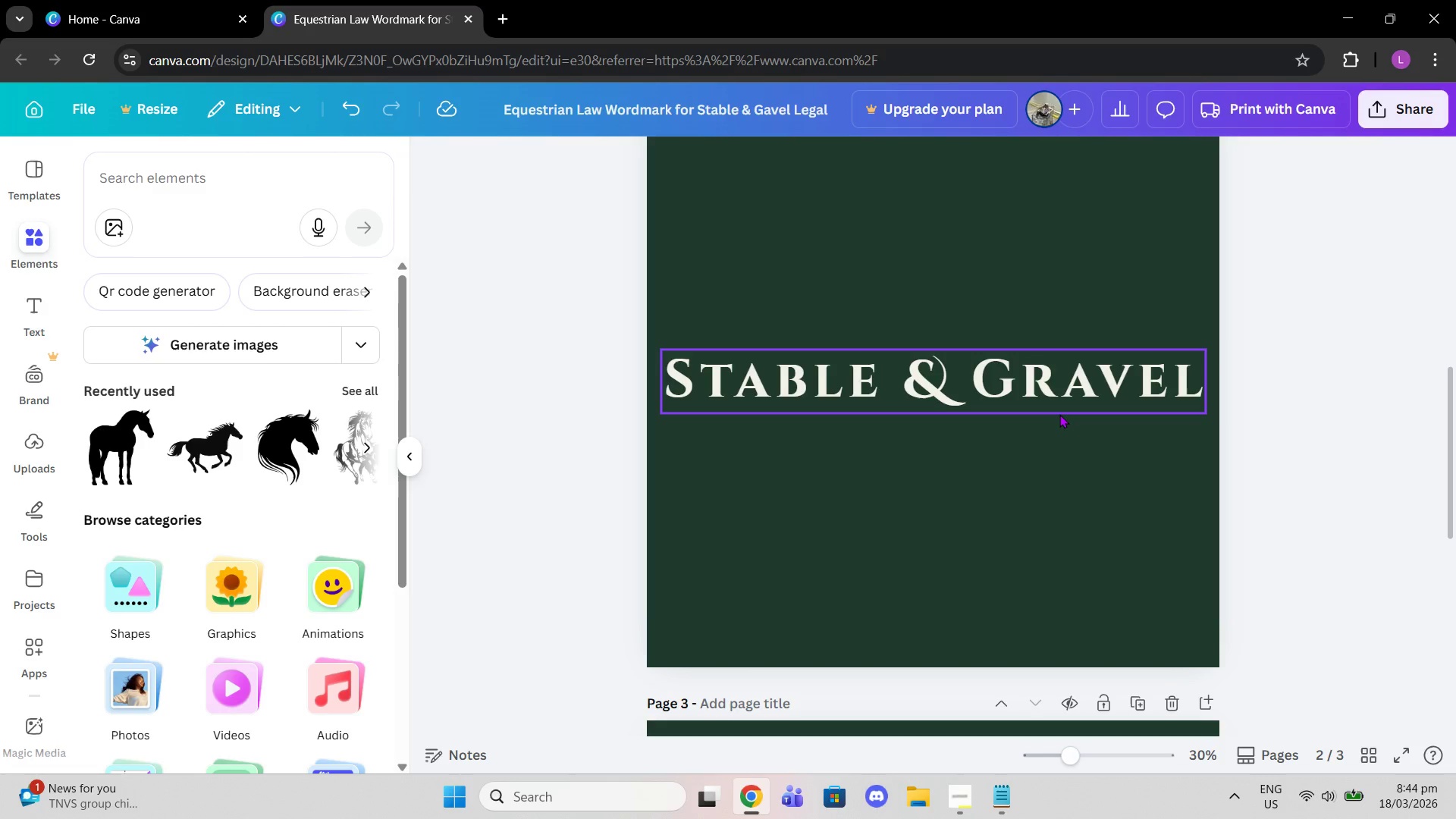 
left_click([1059, 414])
 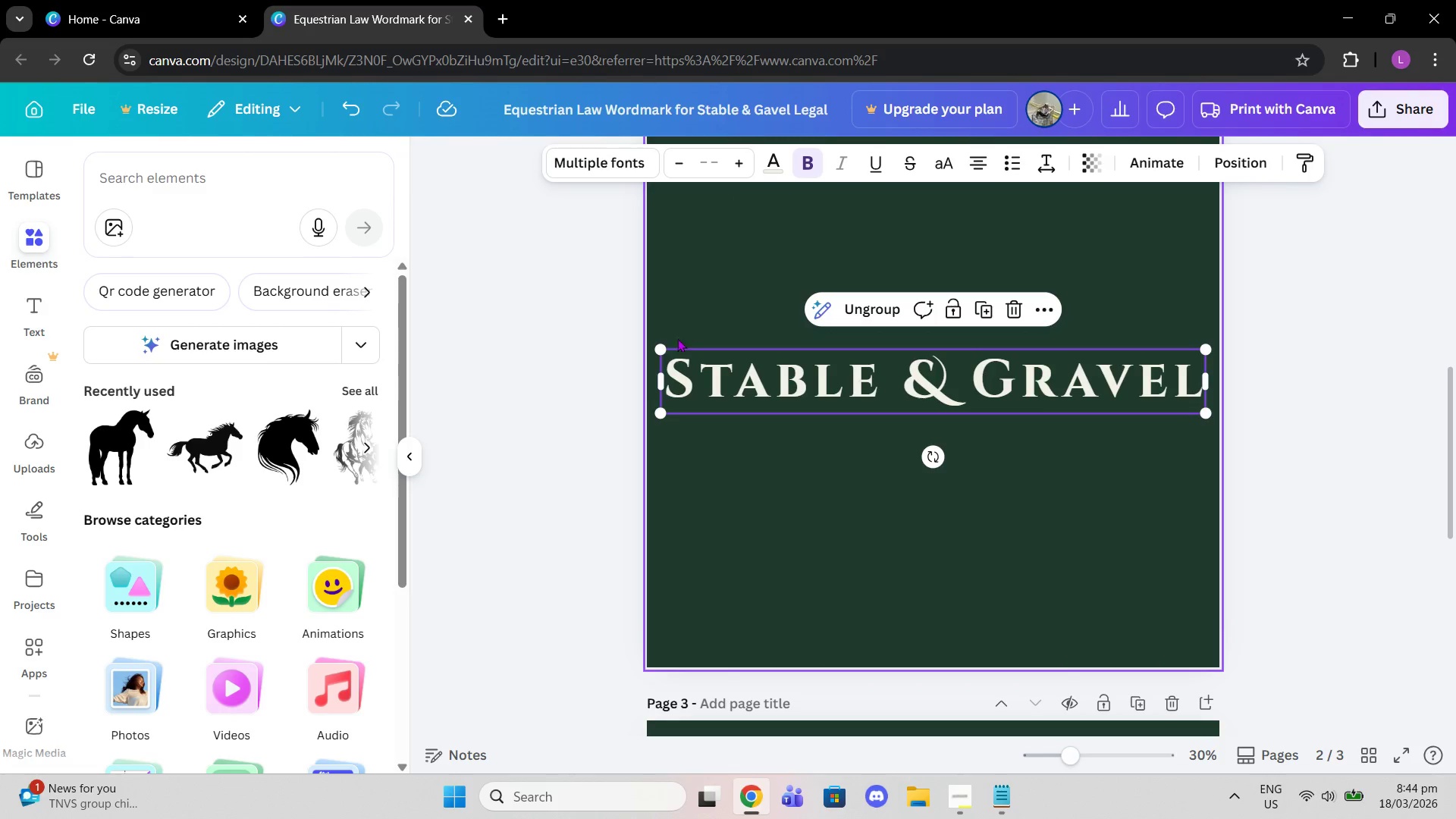 
left_click_drag(start_coordinate=[662, 350], to_coordinate=[657, 339])
 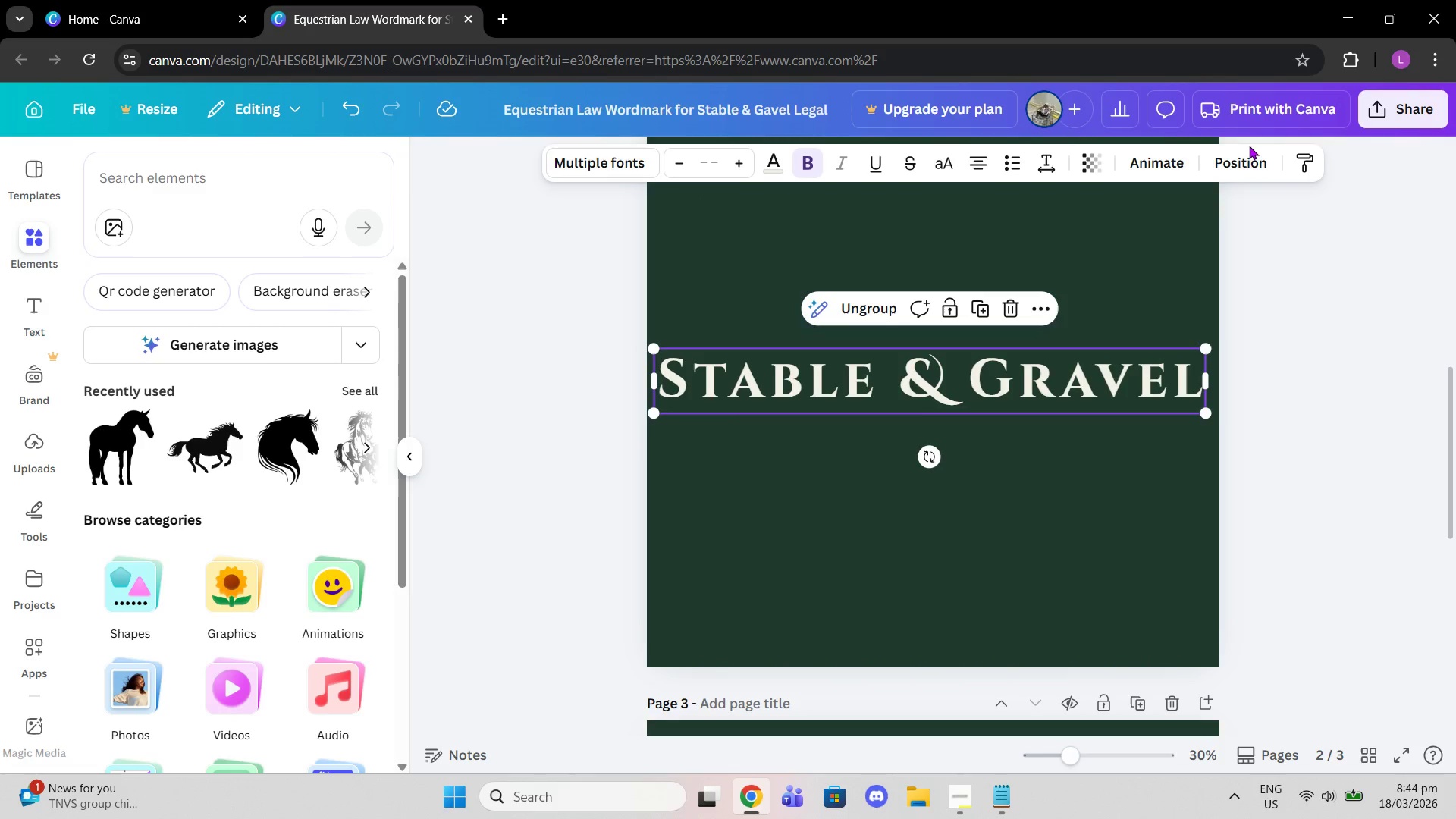 
double_click([1244, 161])
 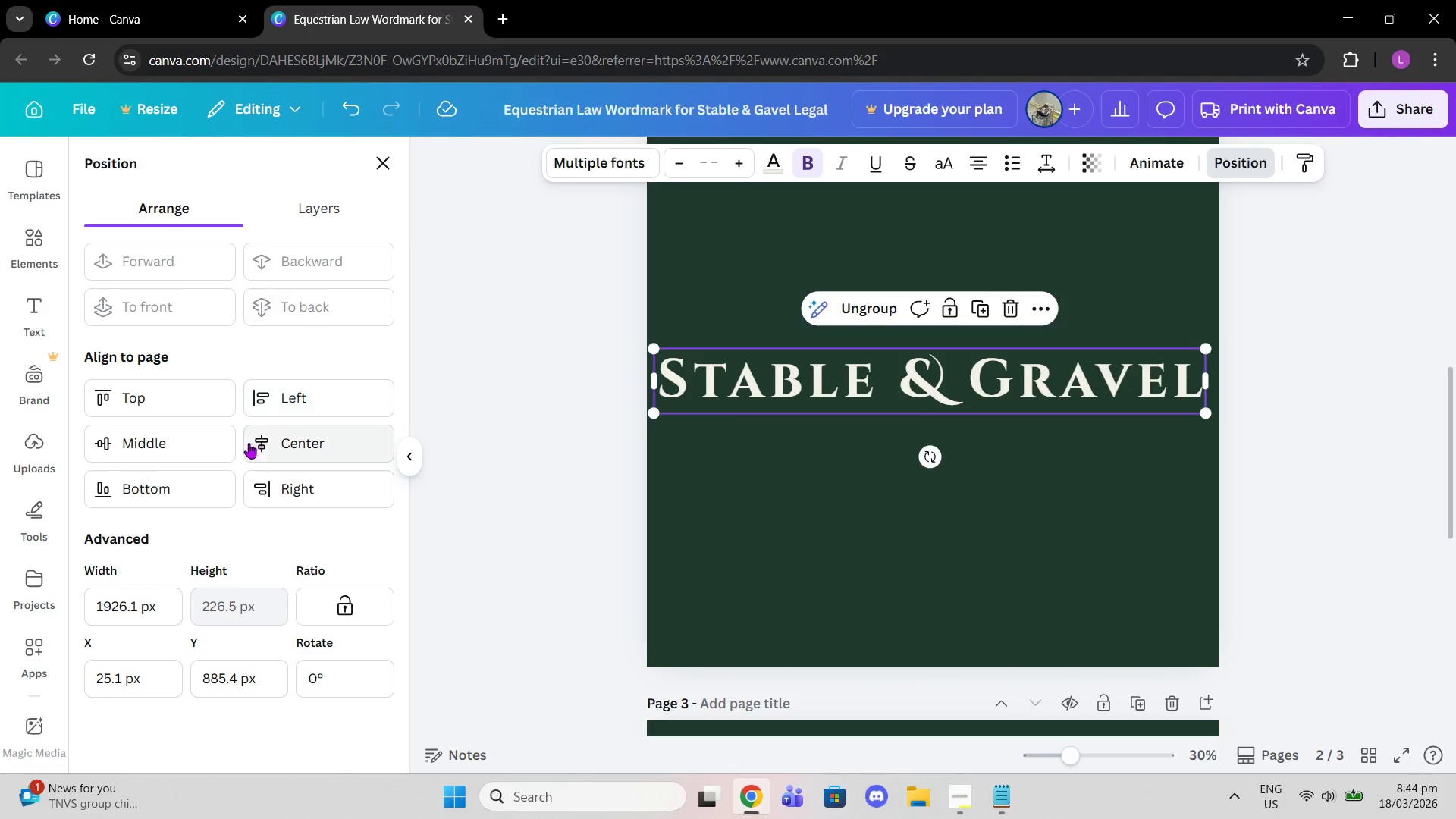 
double_click([196, 436])
 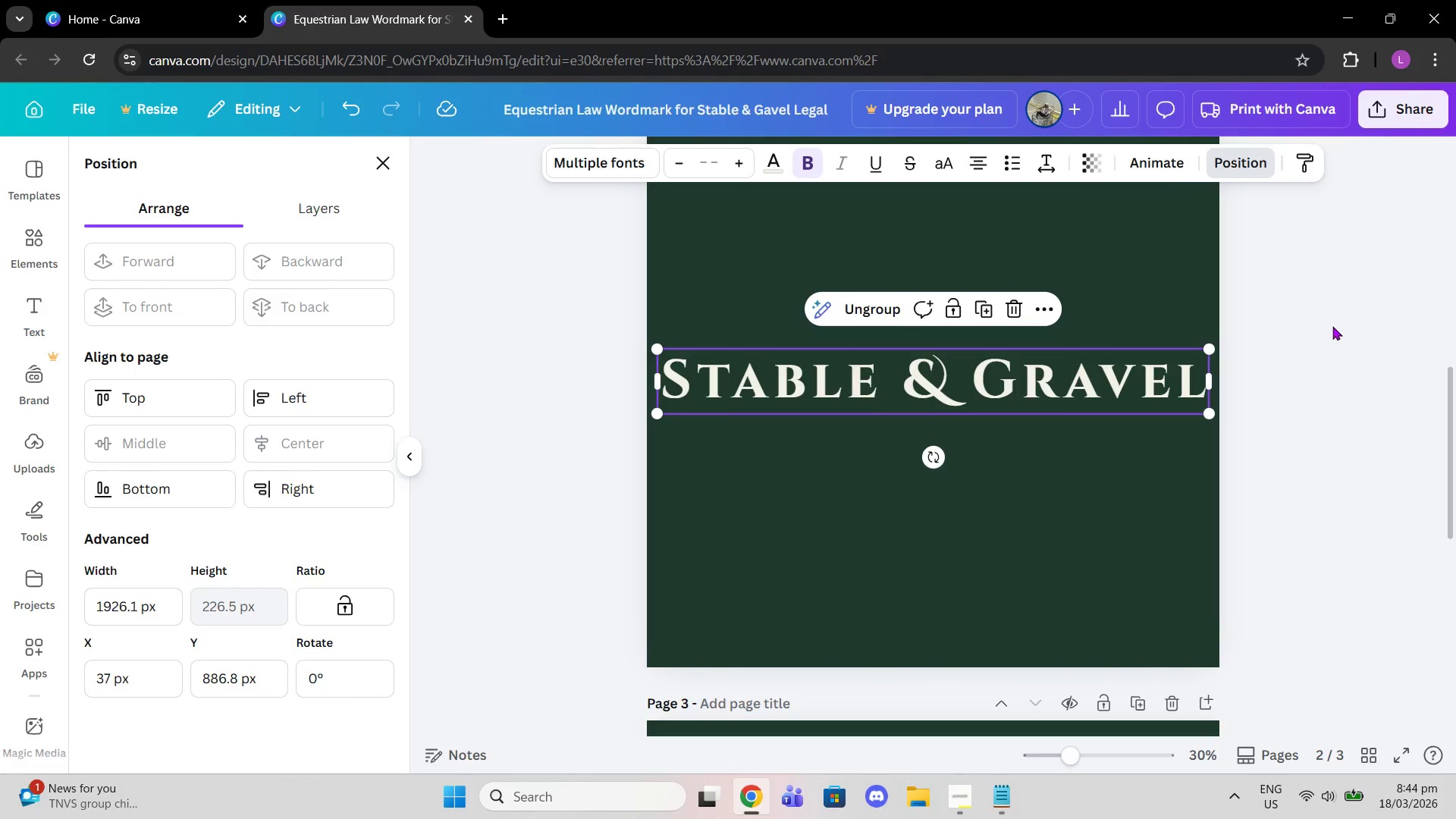 
double_click([1329, 326])
 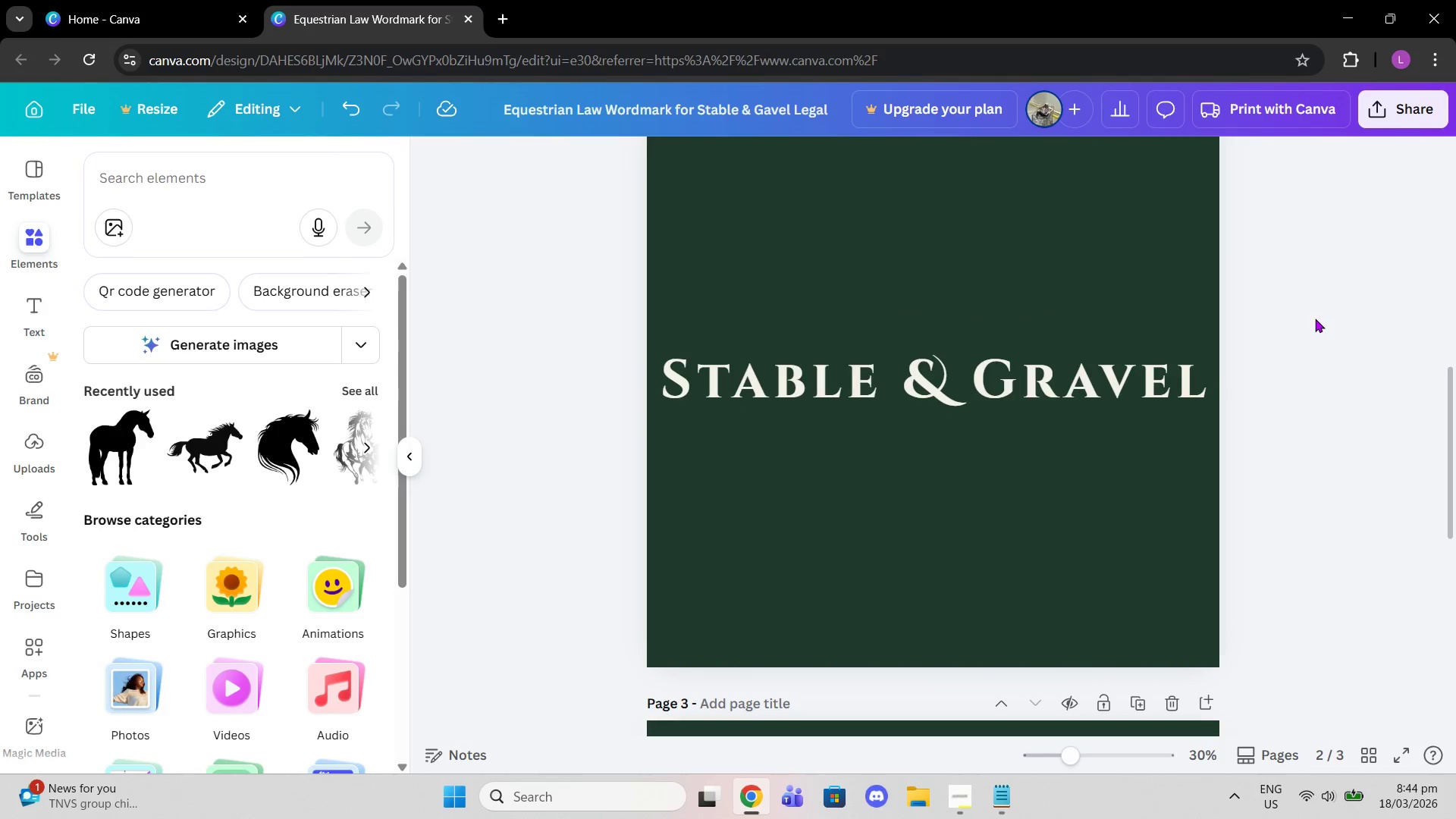 
scroll: coordinate [1316, 312], scroll_direction: up, amount: 7.0
 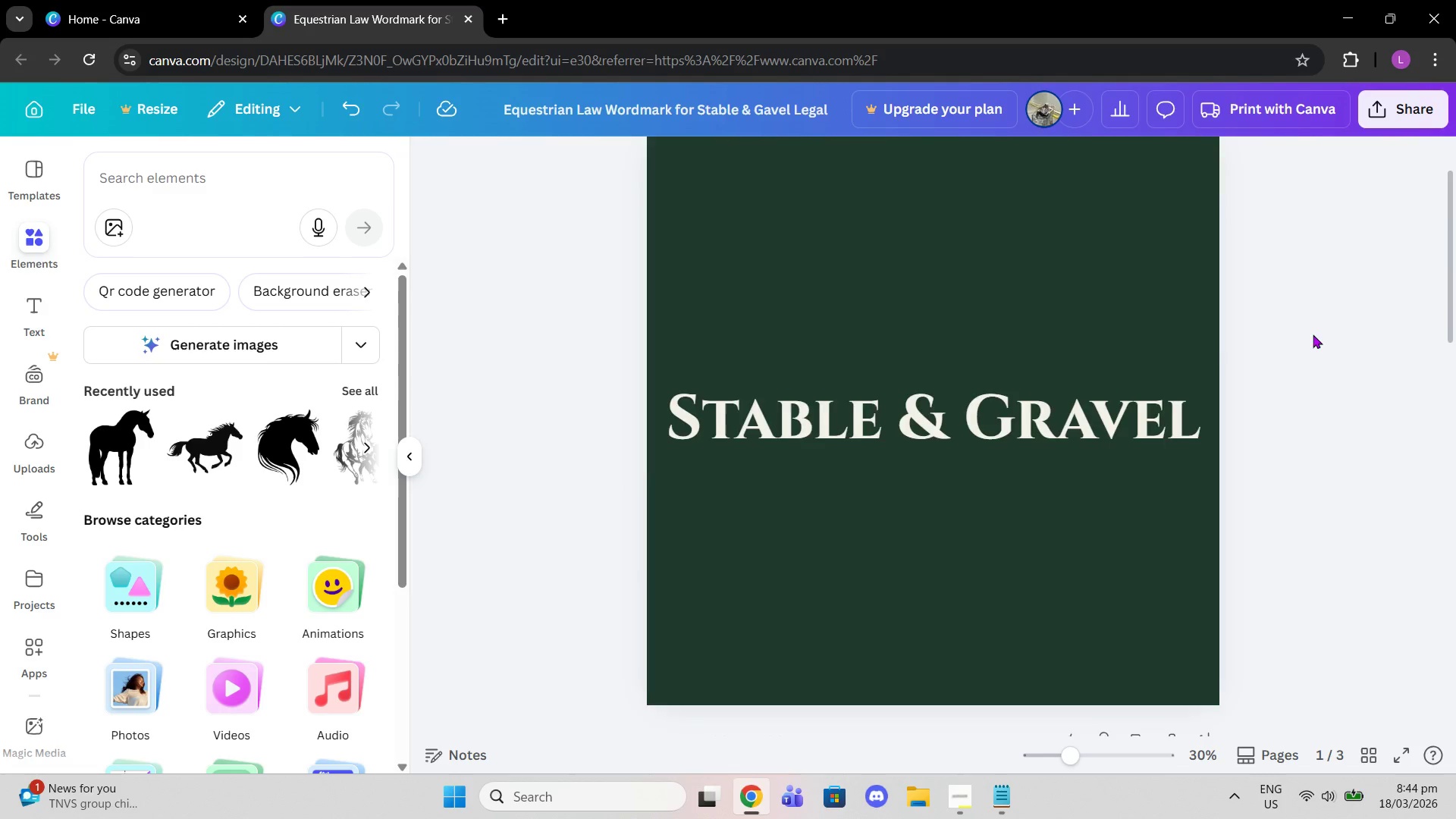 
scroll: coordinate [1307, 342], scroll_direction: down, amount: 13.0
 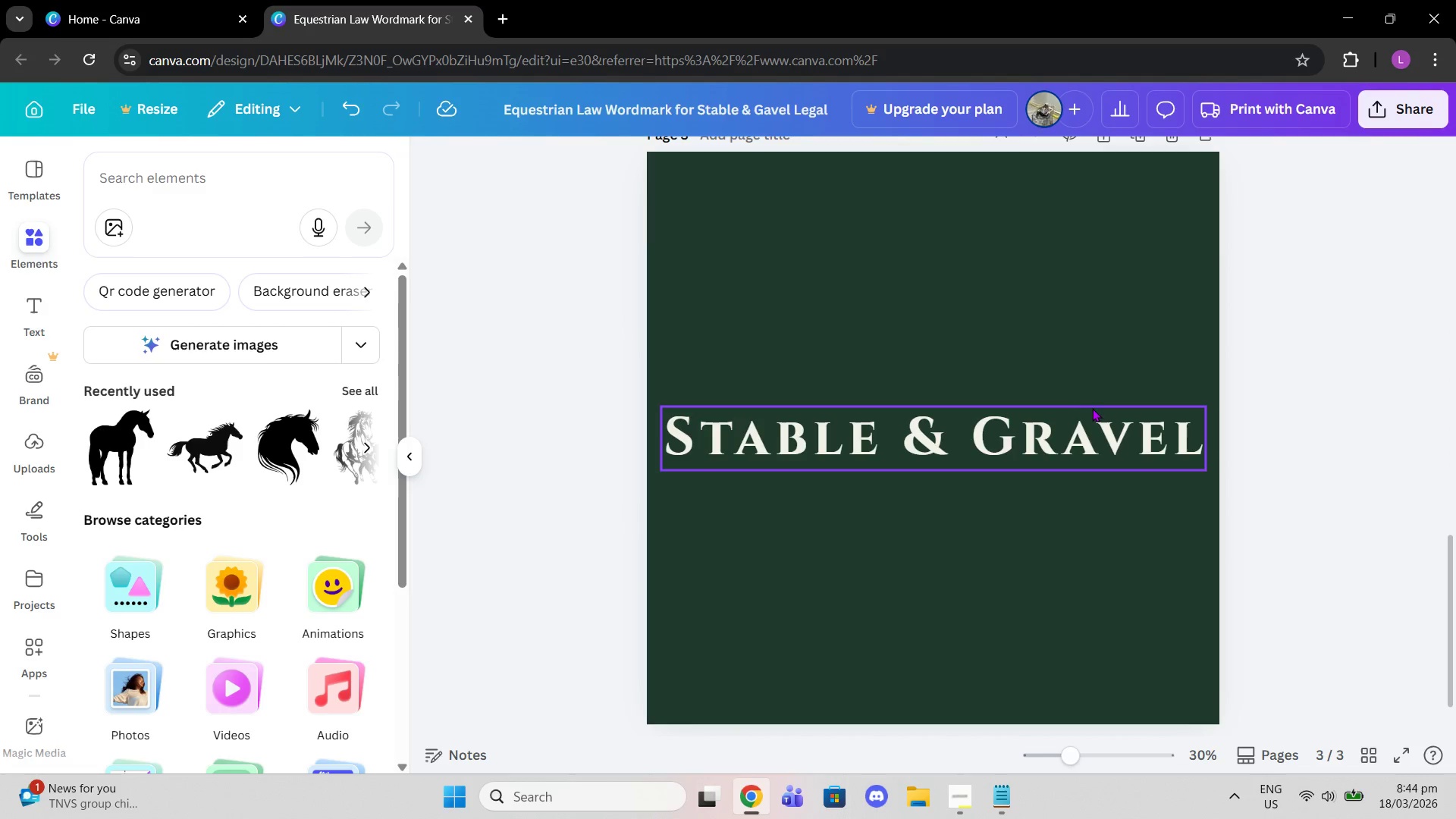 
left_click([1089, 406])
 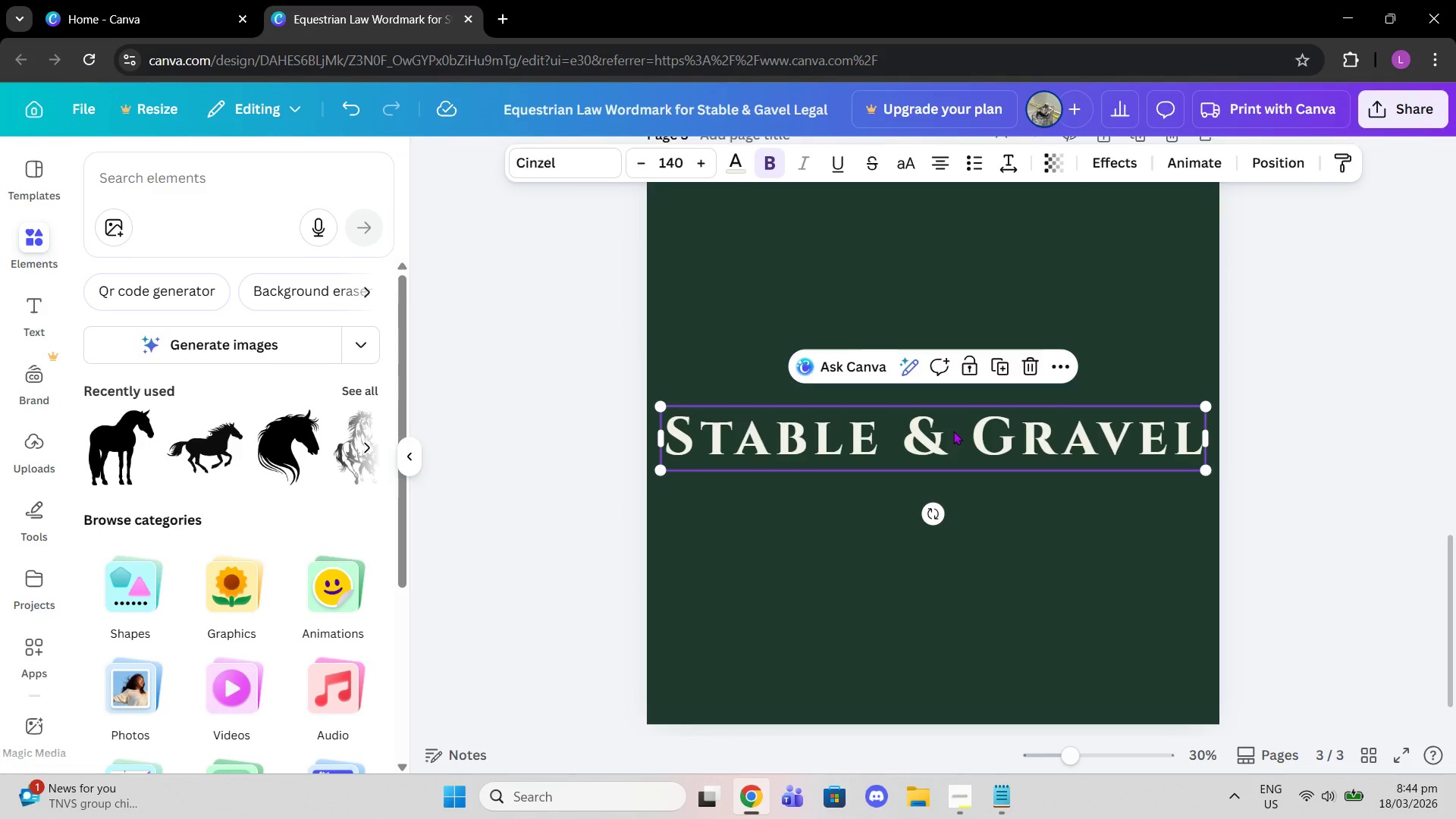 
double_click([953, 431])
 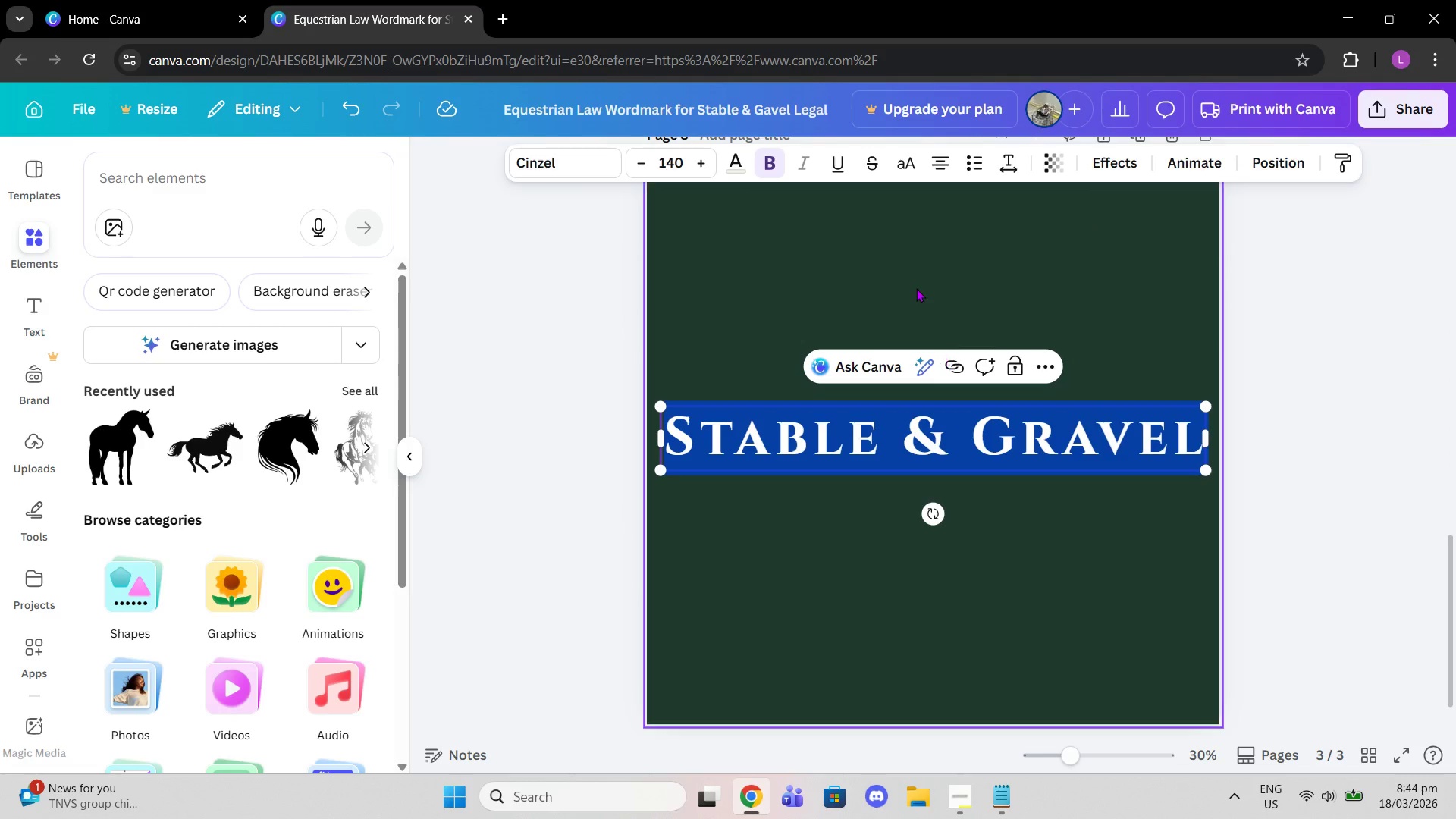 
triple_click([916, 288])
 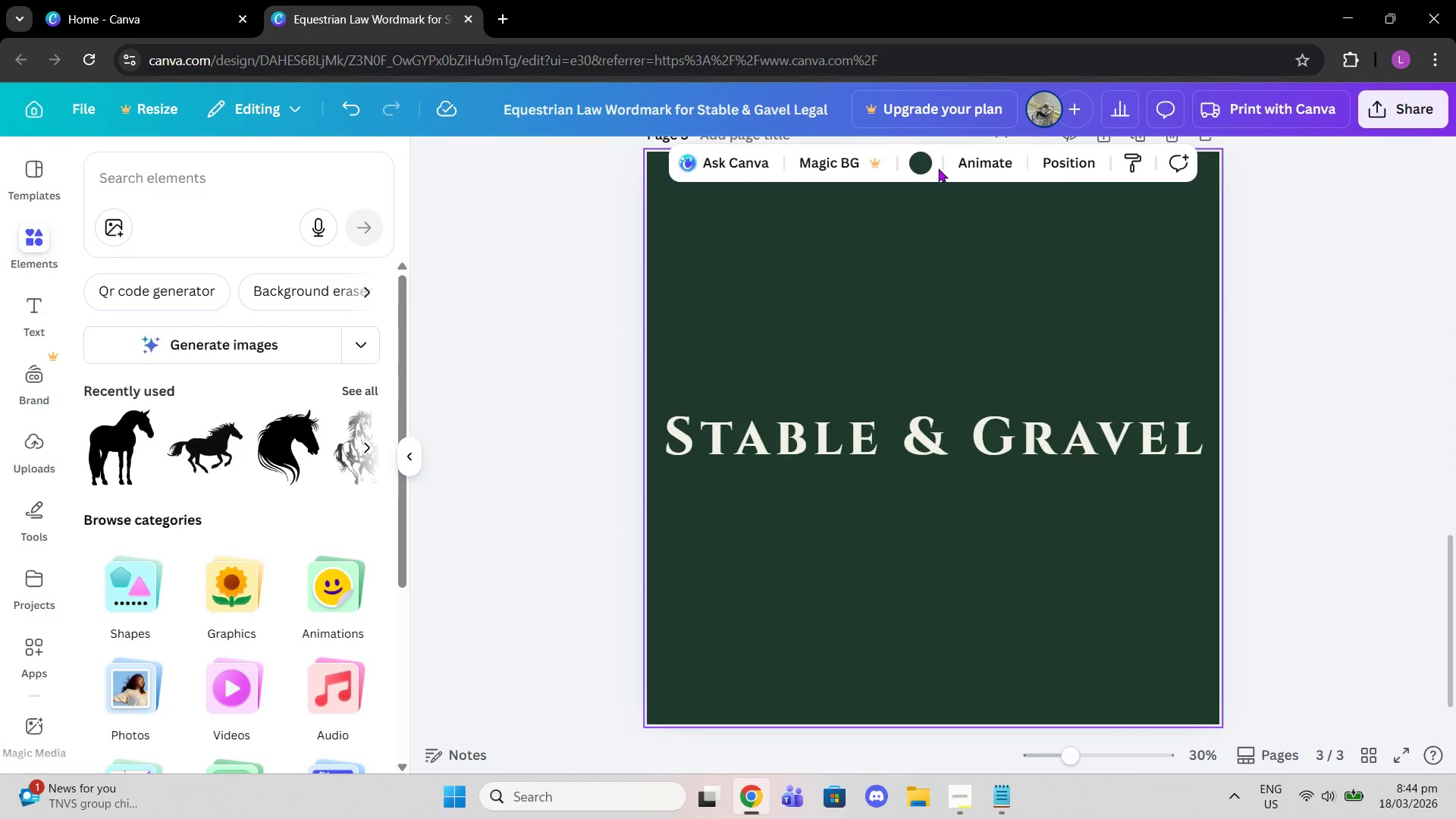 
left_click([929, 158])
 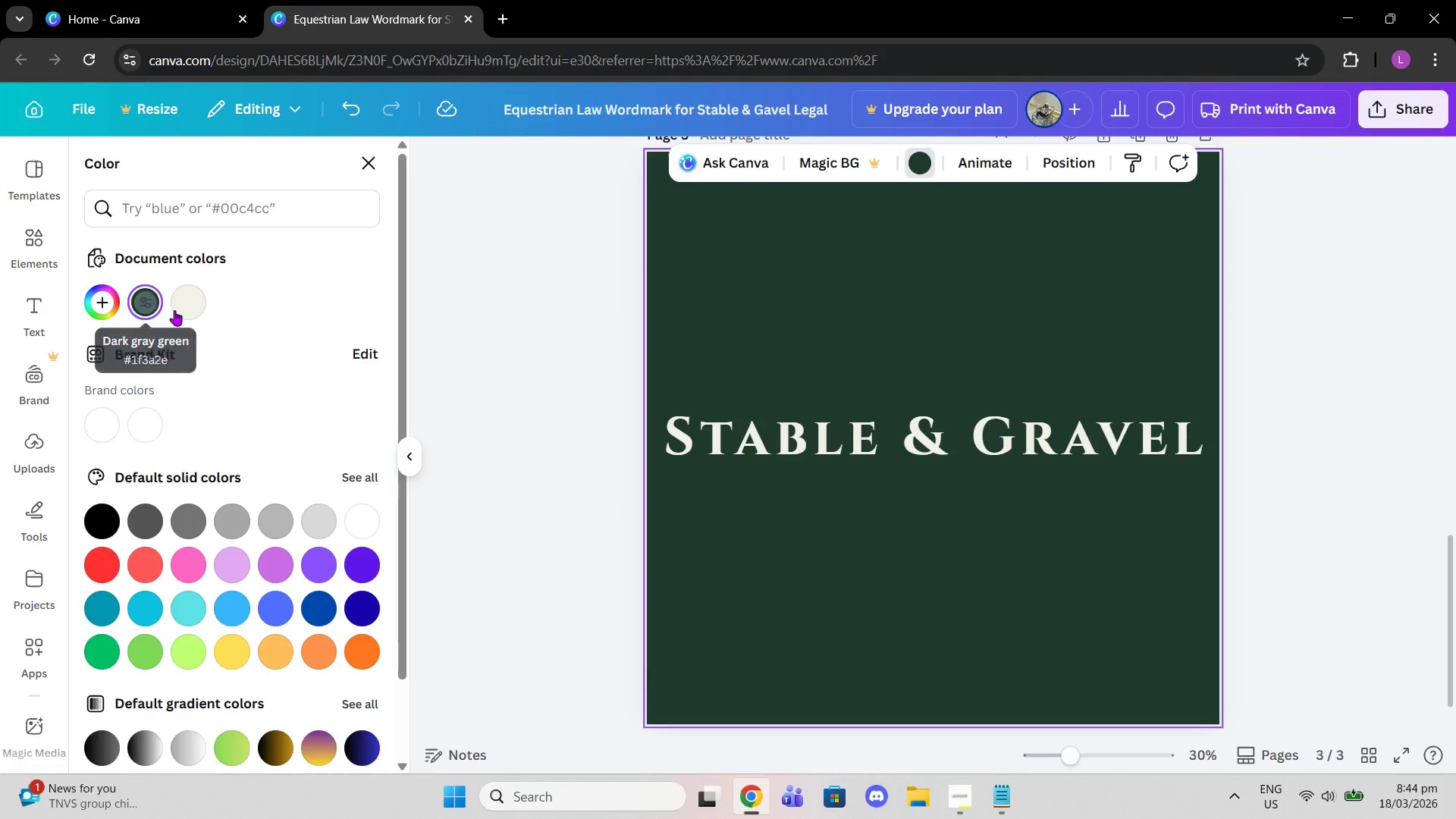 
left_click([180, 309])
 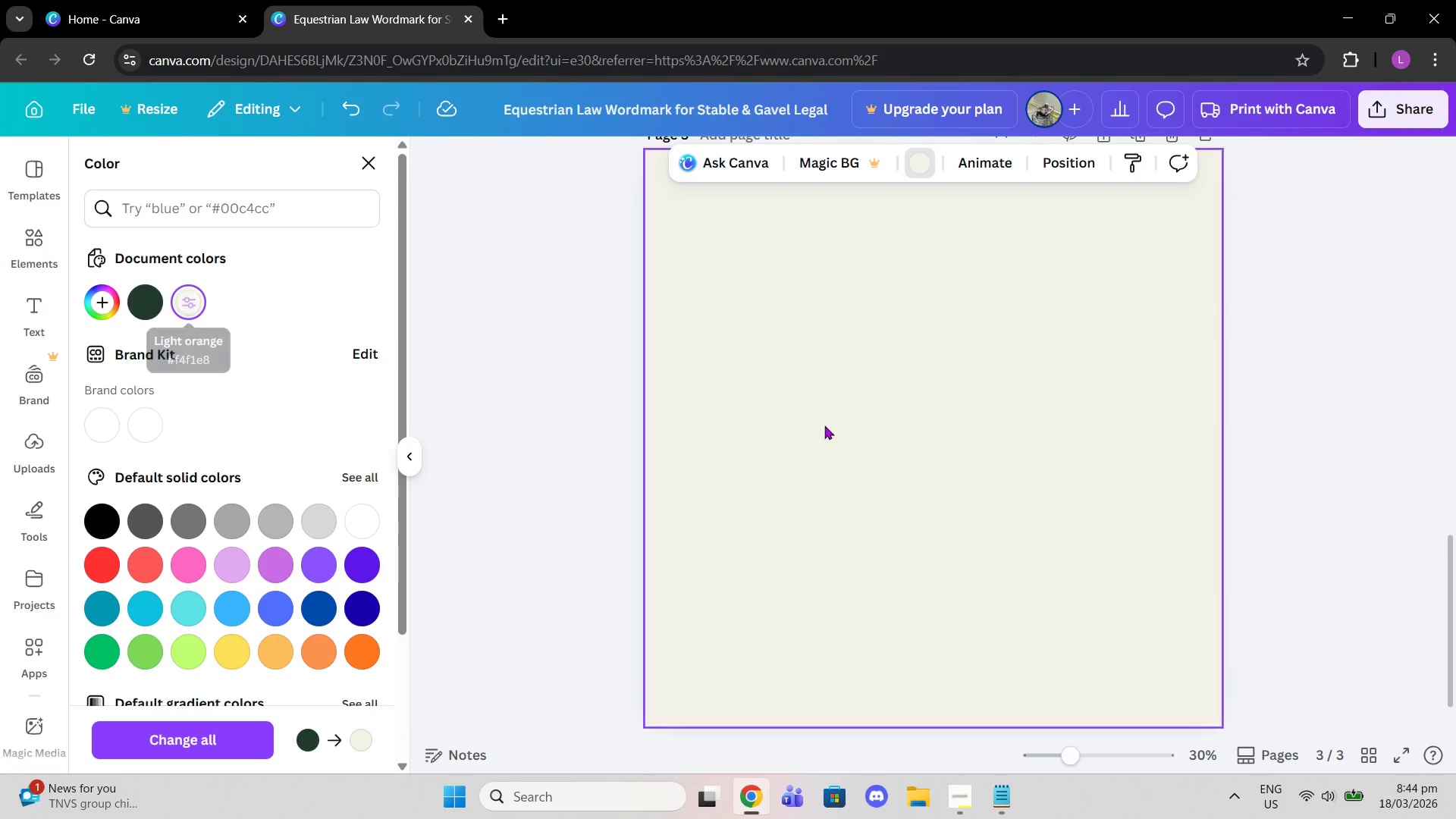 
left_click([843, 436])
 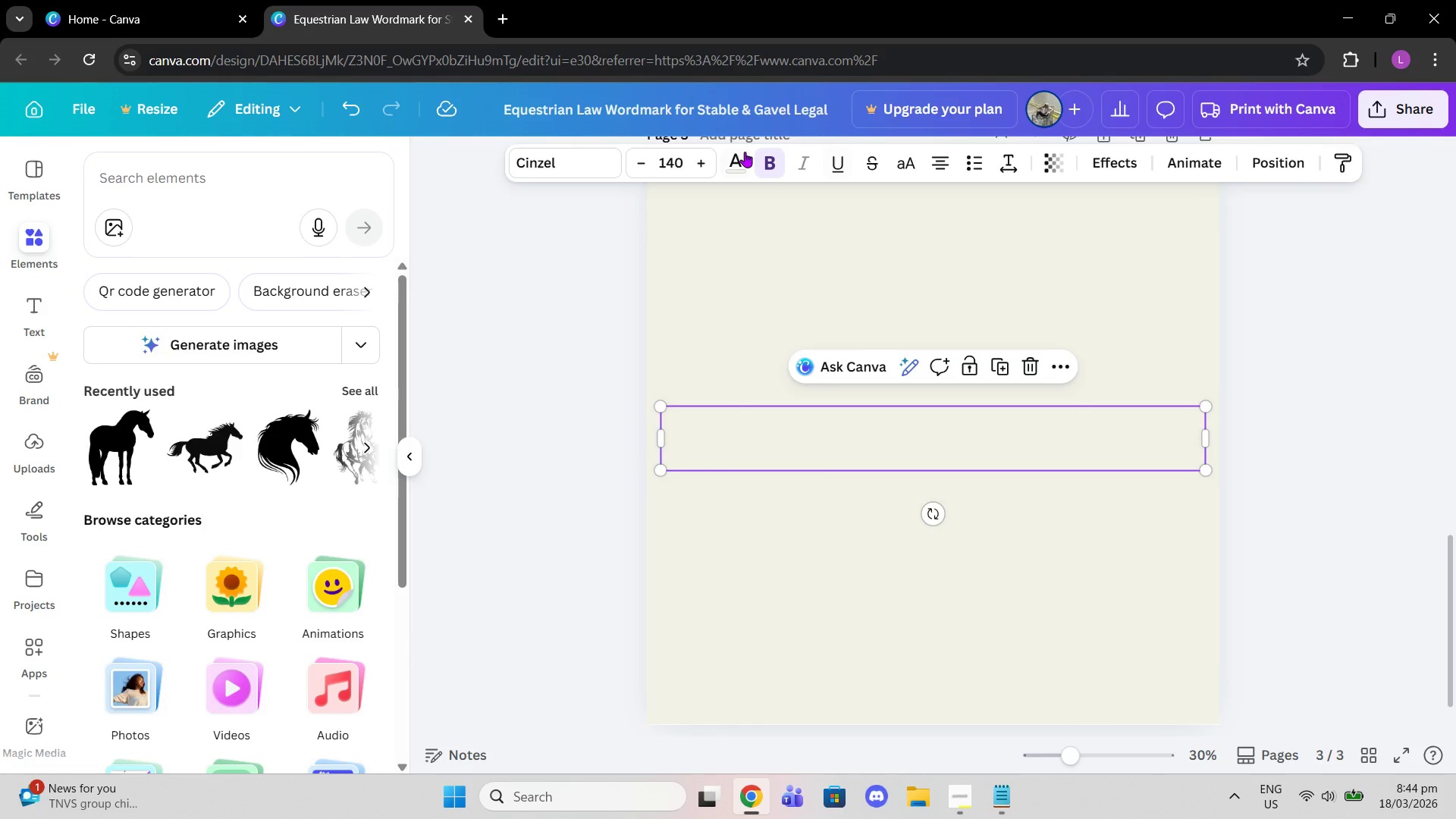 
left_click([742, 165])
 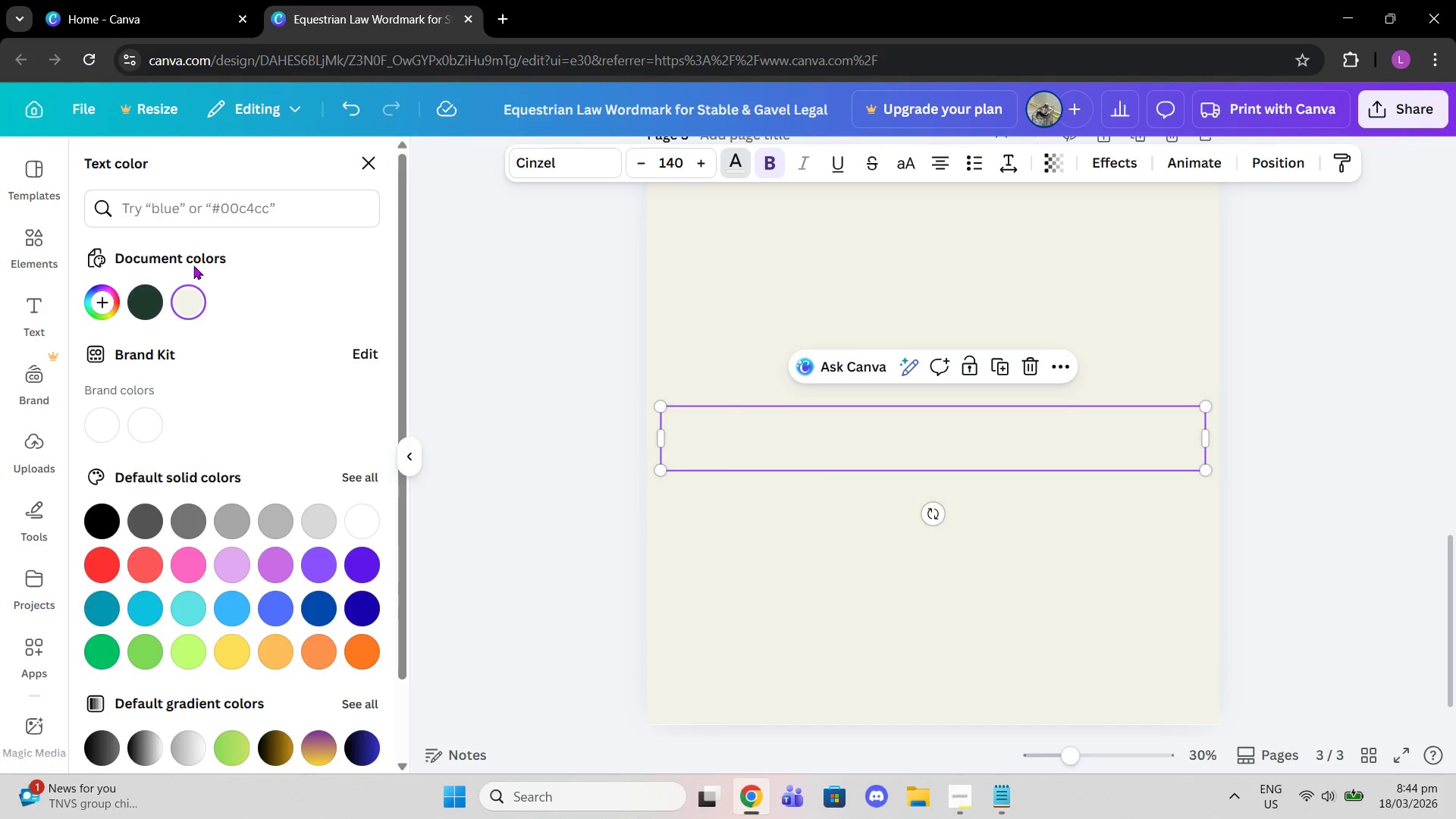 
left_click([145, 306])
 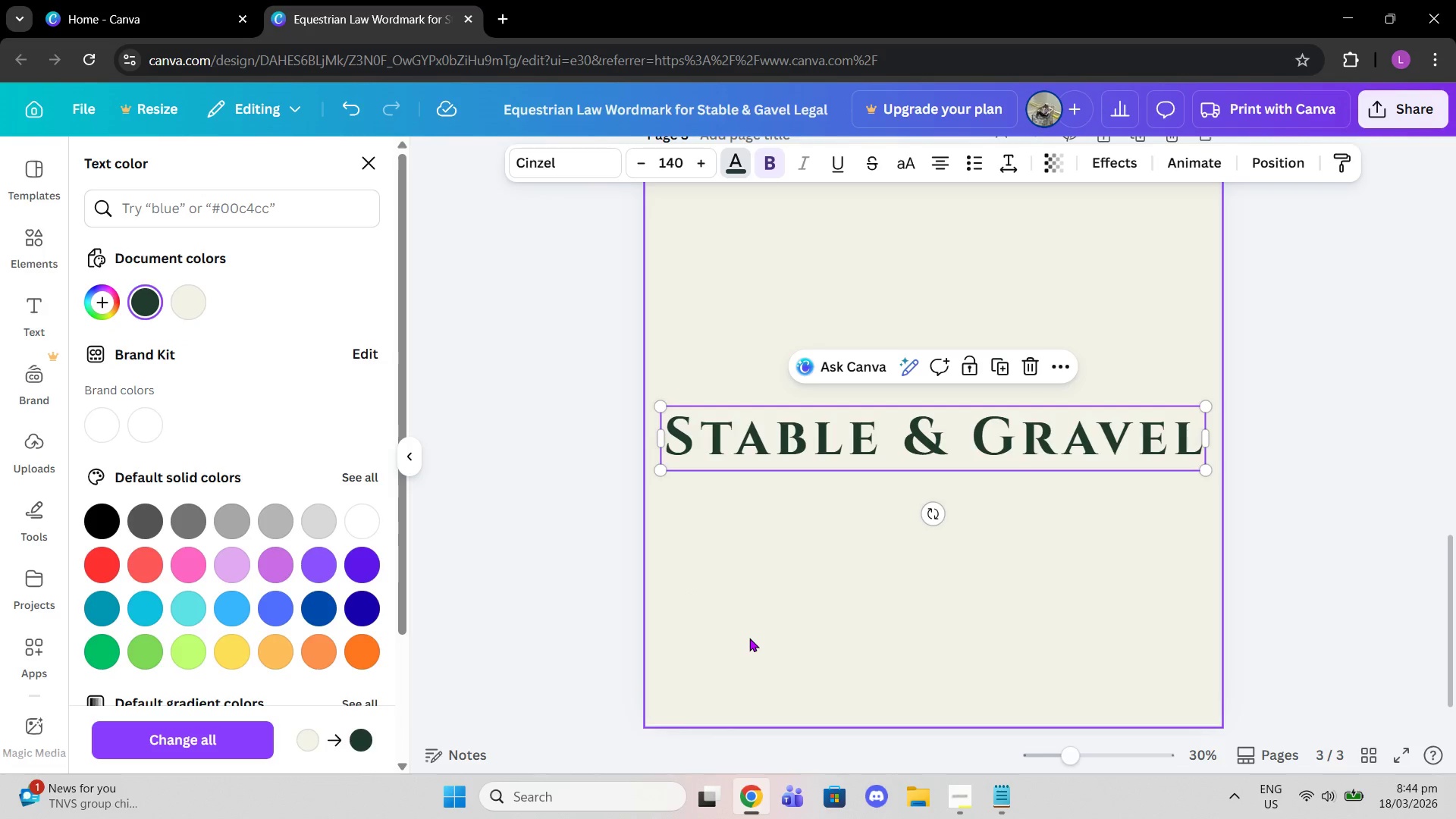 
double_click([749, 638])
 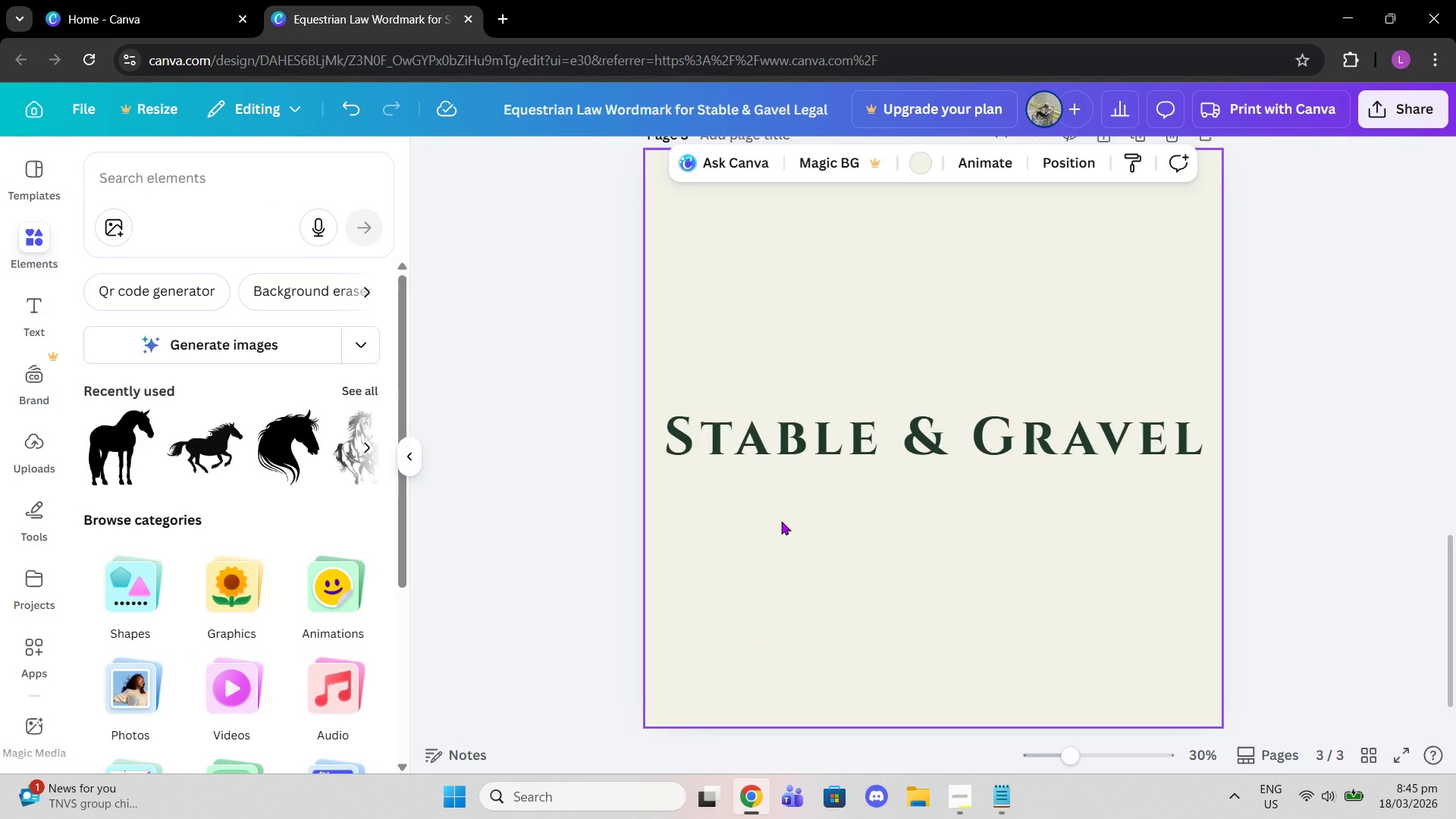 
wait(16.44)
 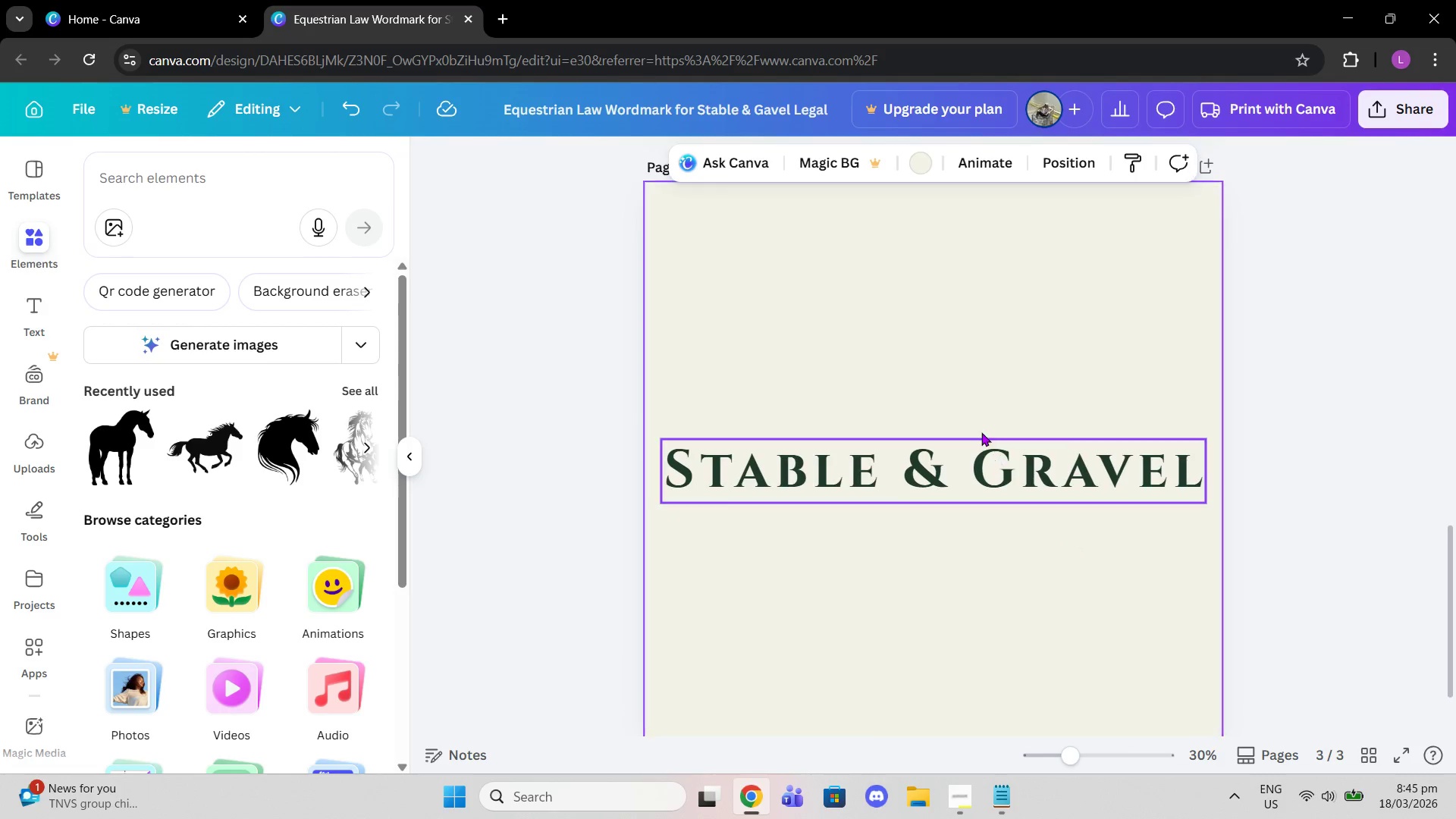 
left_click([981, 432])
 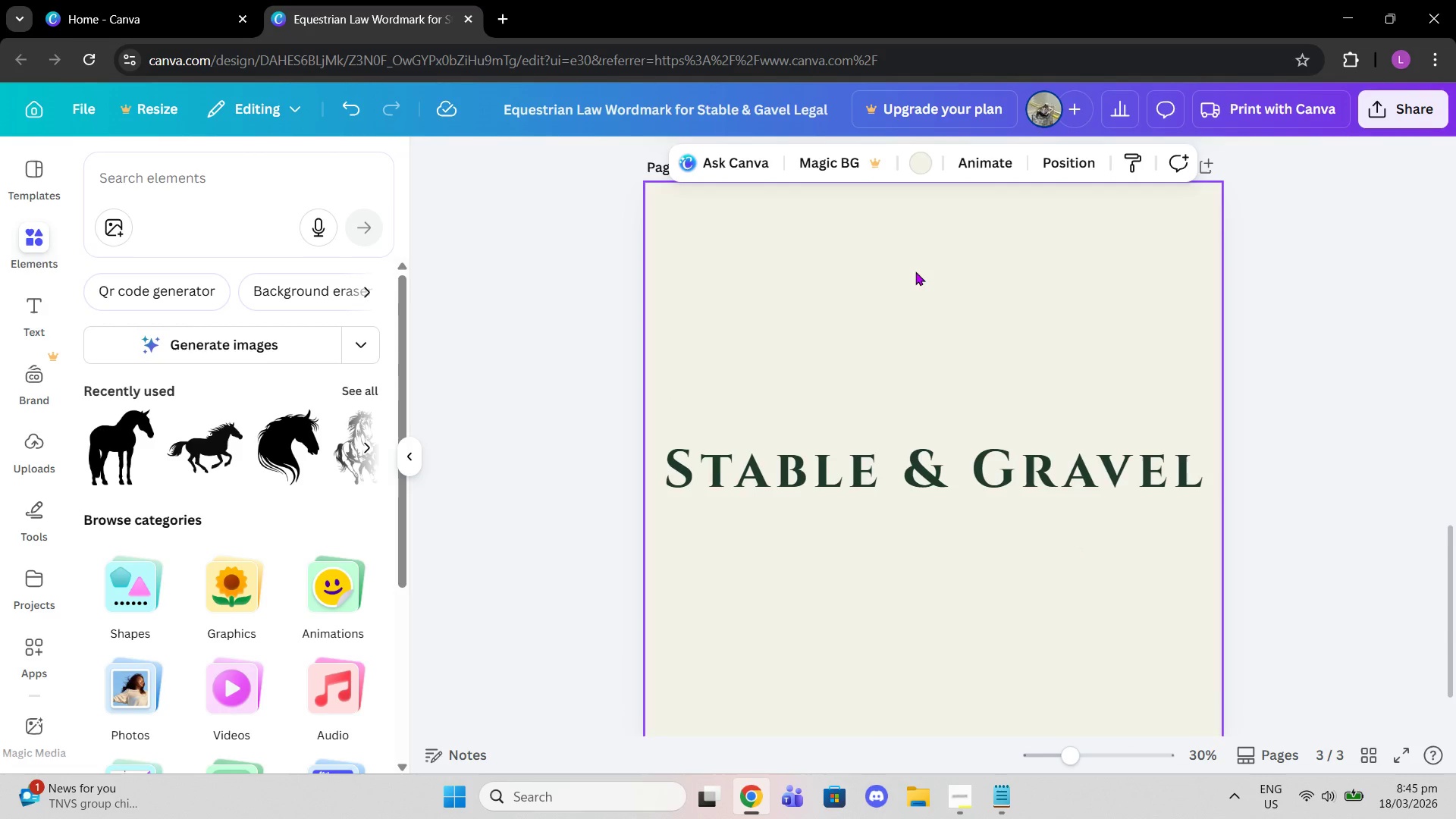 
scroll: coordinate [1084, 536], scroll_direction: down, amount: 3.0
 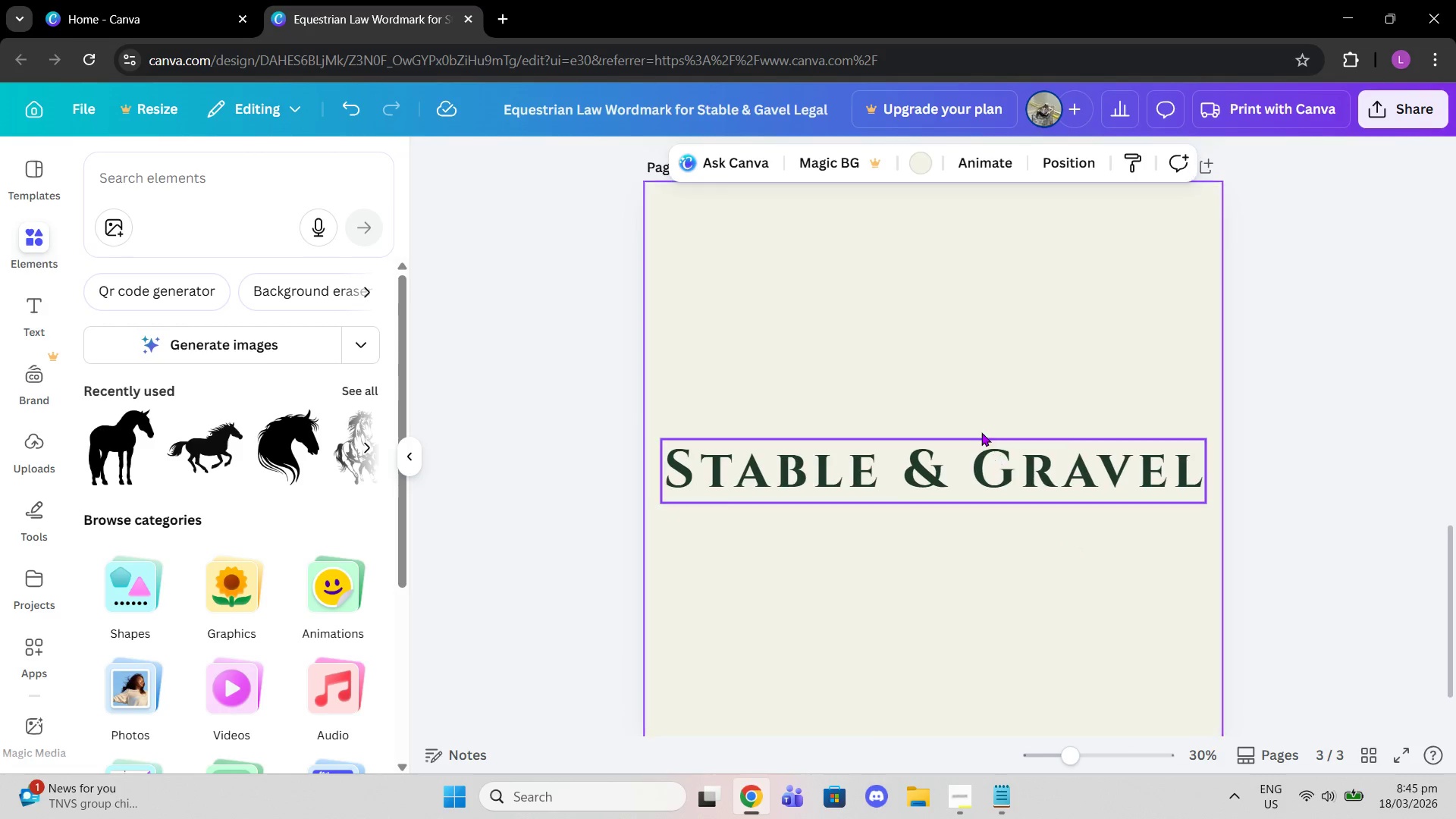 
scroll: coordinate [1025, 331], scroll_direction: up, amount: 3.0
 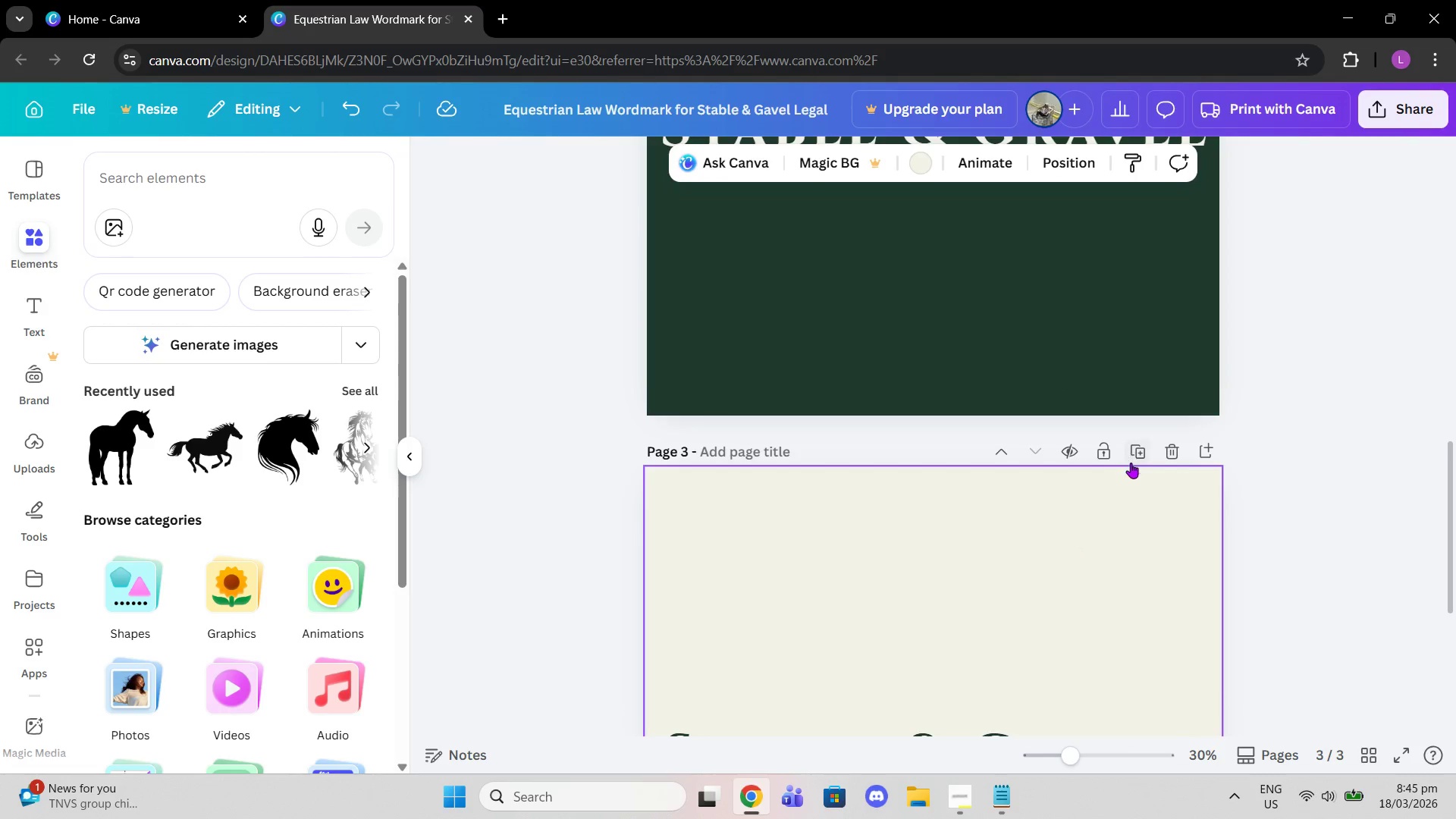 
left_click([1132, 460])
 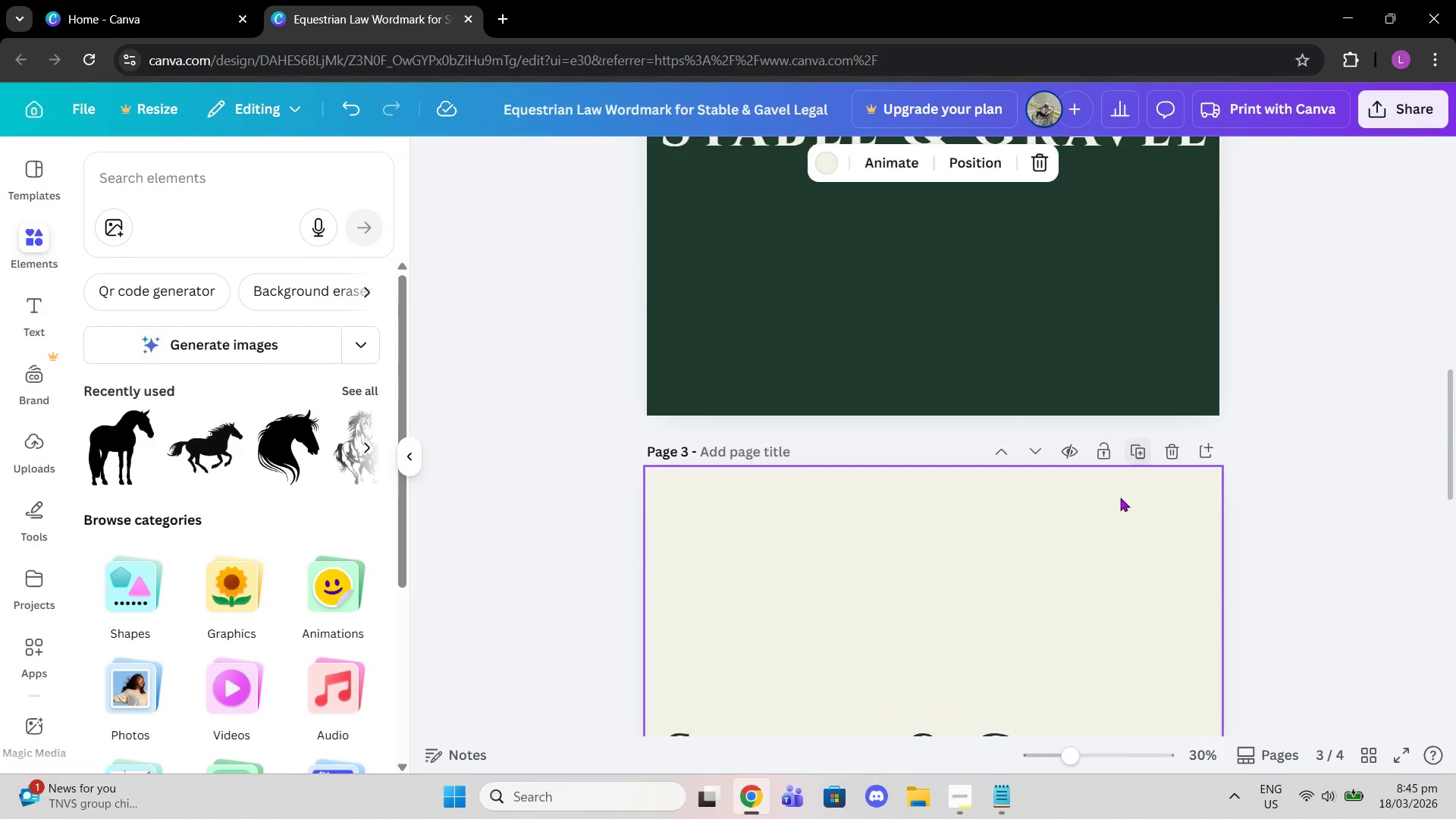 
left_click([987, 529])
 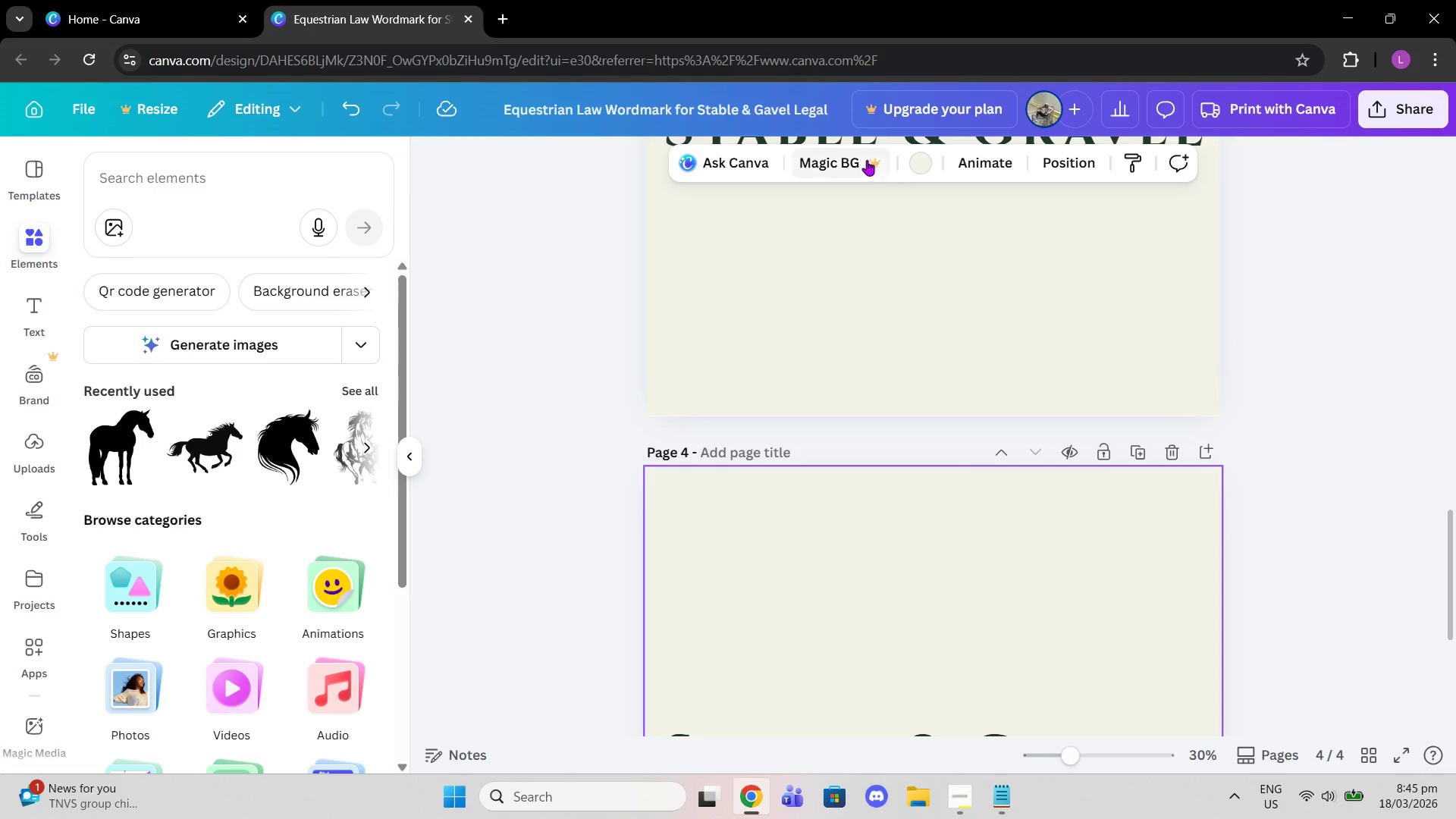 
scroll: coordinate [1119, 499], scroll_direction: down, amount: 2.0
 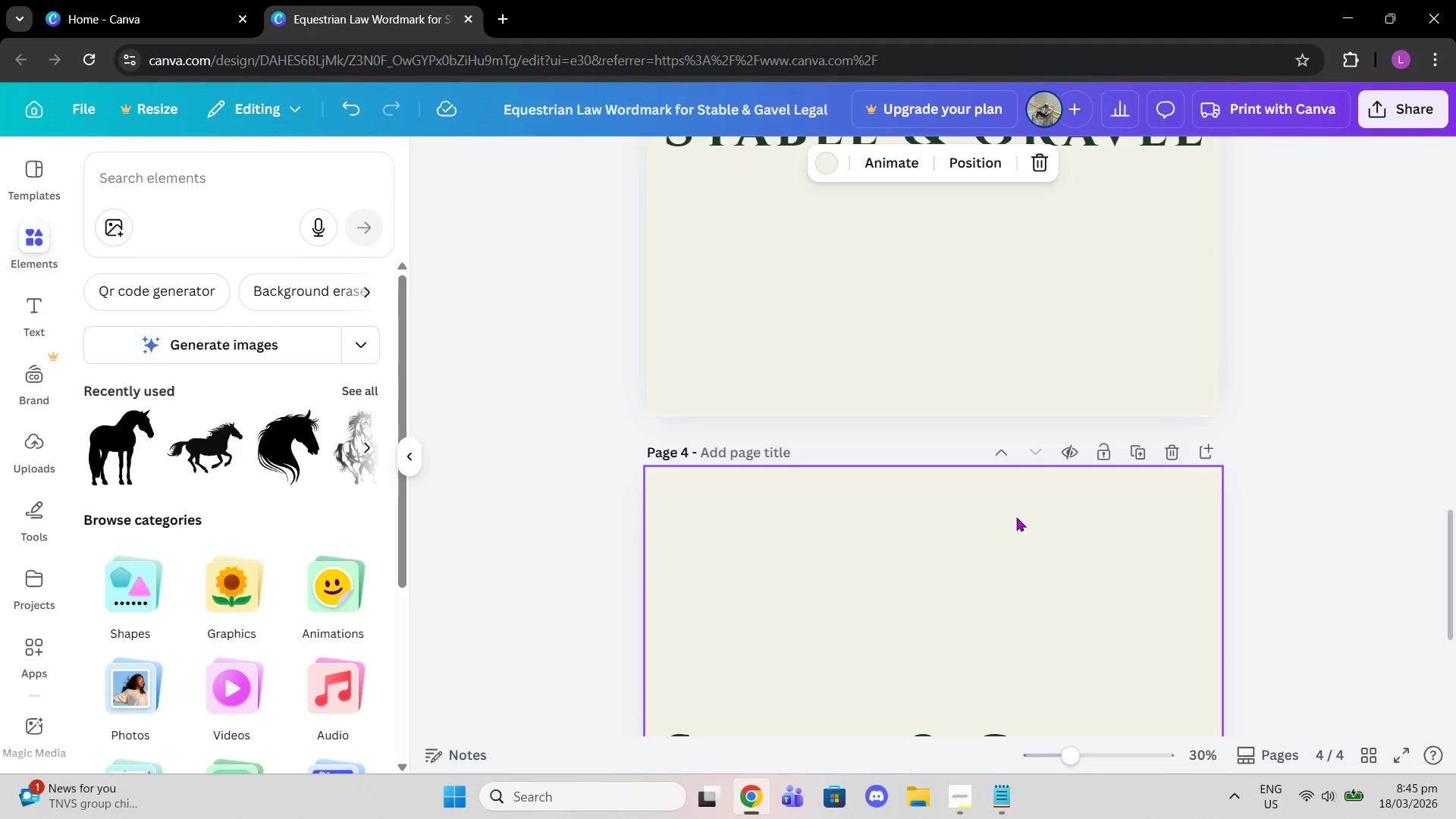 
left_click([920, 166])
 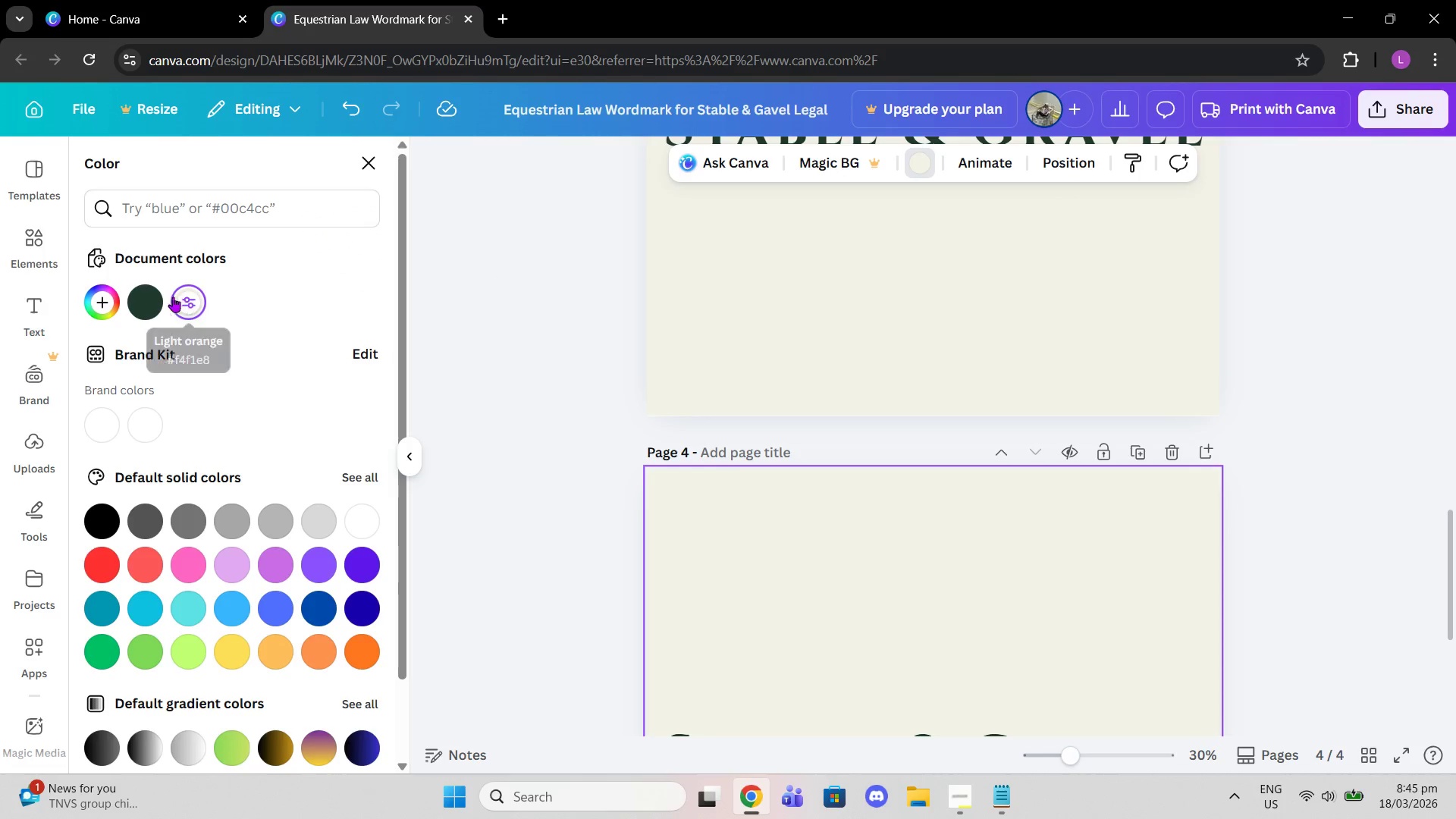 
left_click([105, 294])
 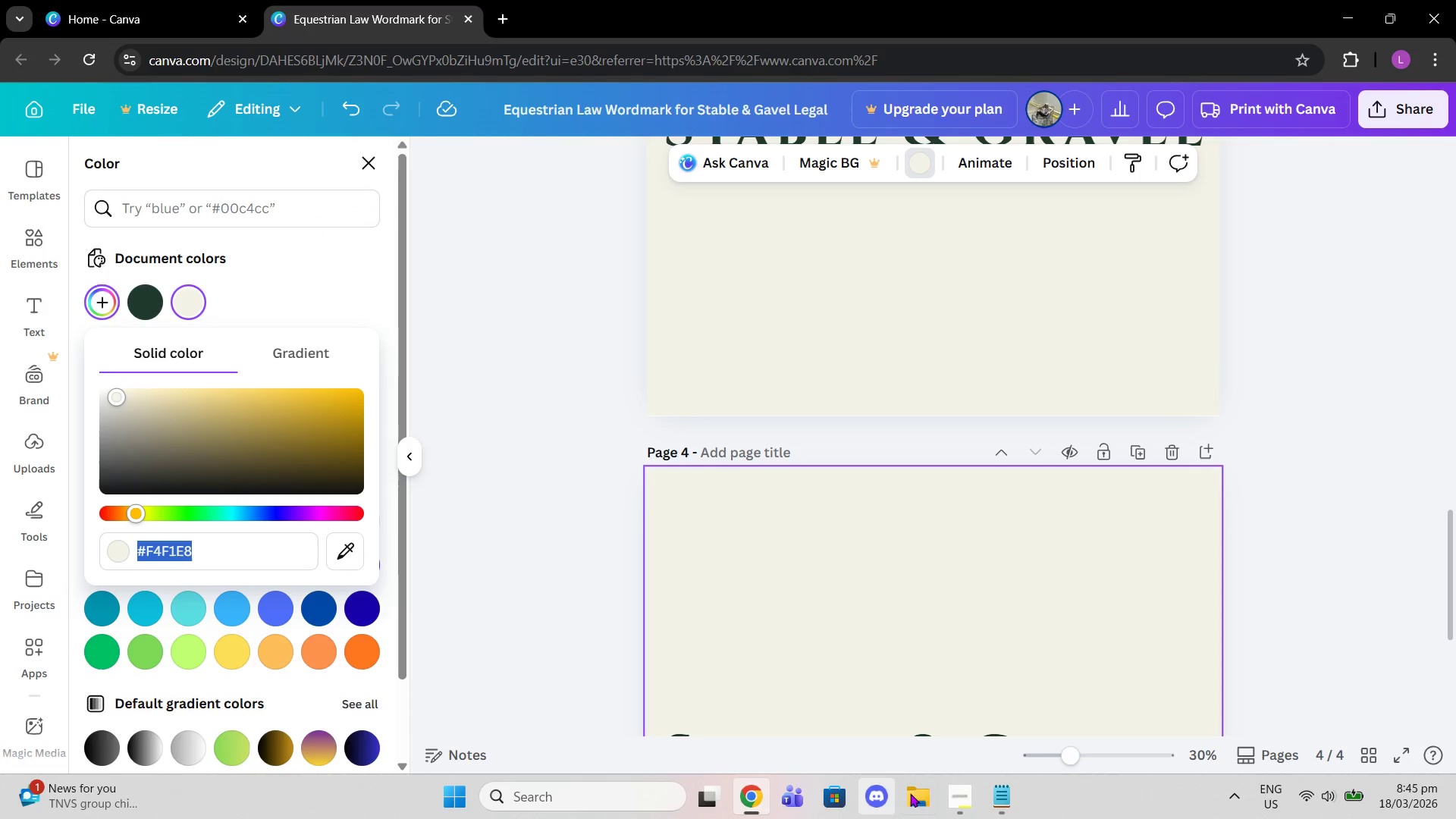 
left_click([958, 802])